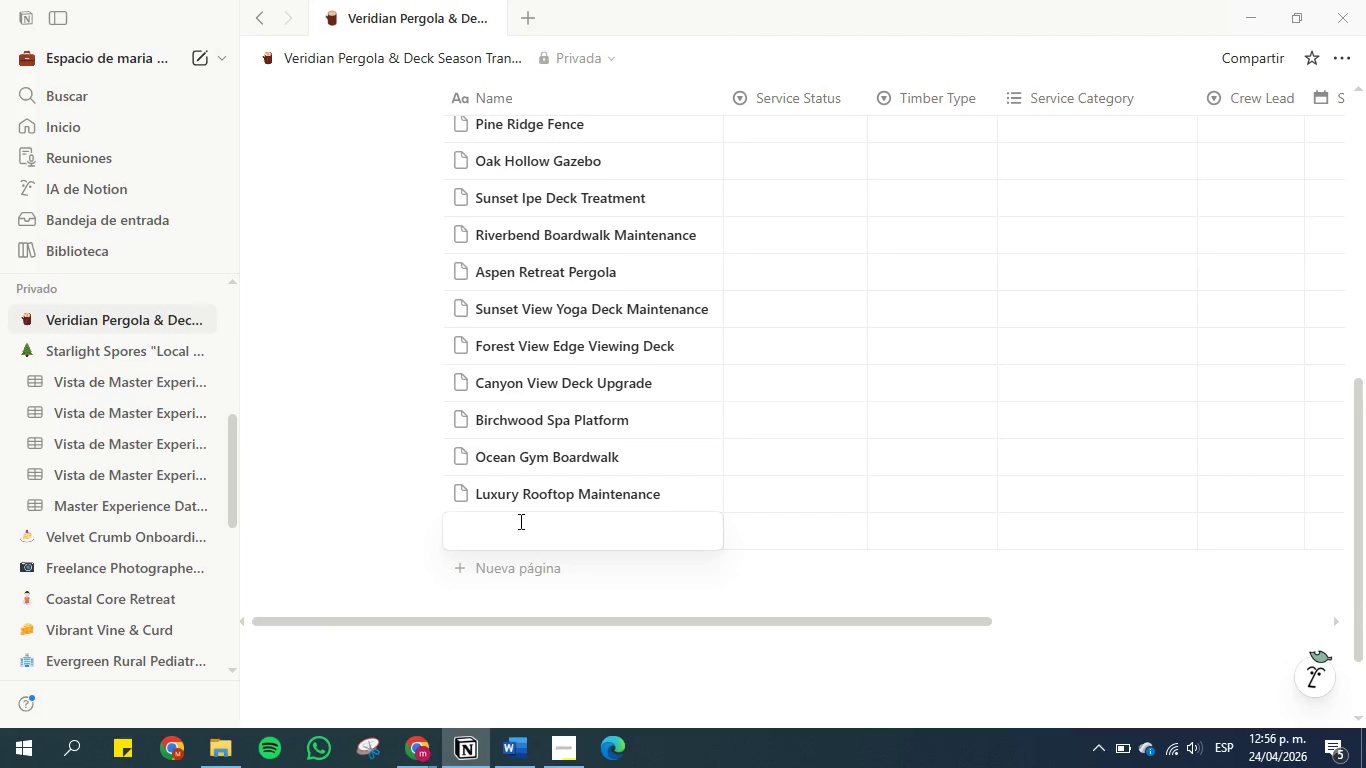 
type(Beach Deck Cafe)
key(Backspace)
type(;e)
key(Backspace)
type(e deck)
key(Backspace)
key(Backspace)
key(Backspace)
key(Backspace)
type( DE)
key(Backspace)
type(eck Mantenance)
 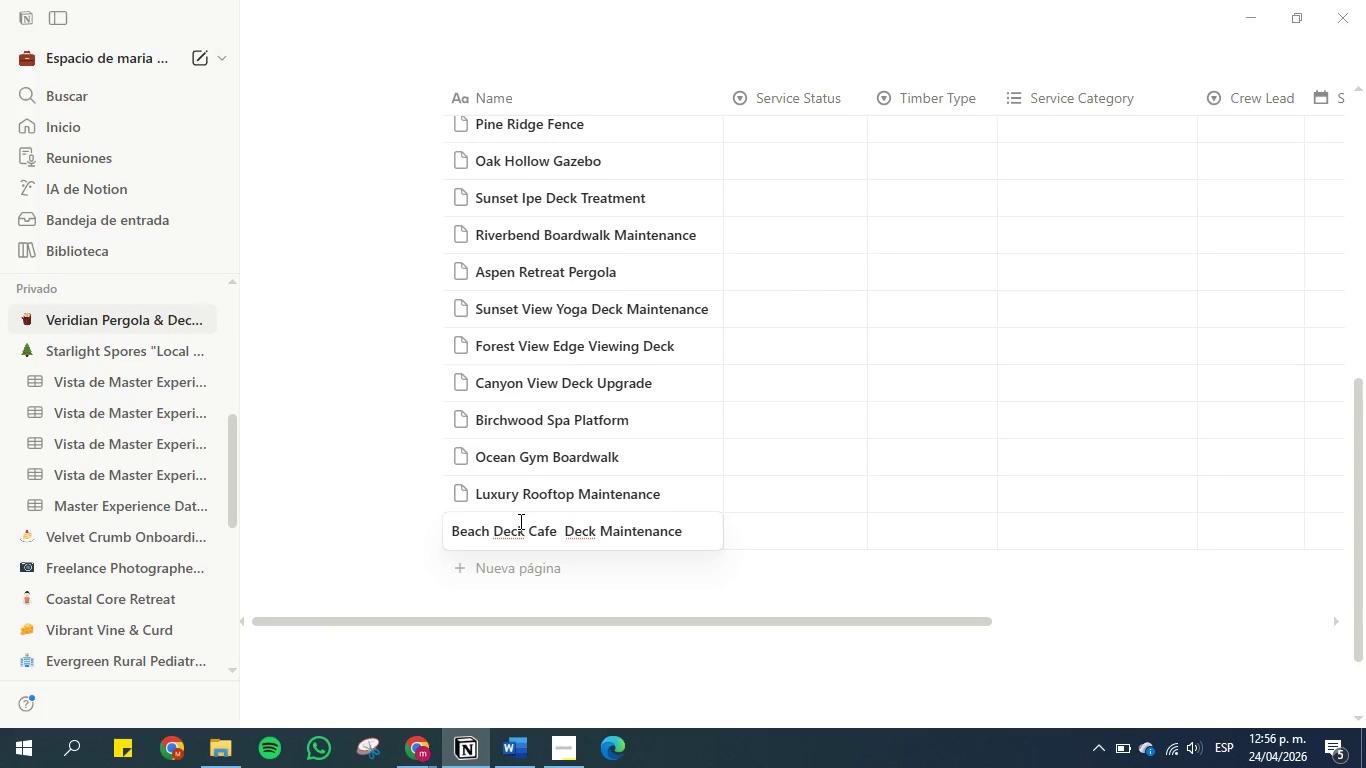 
hold_key(key=I, duration=0.31)
 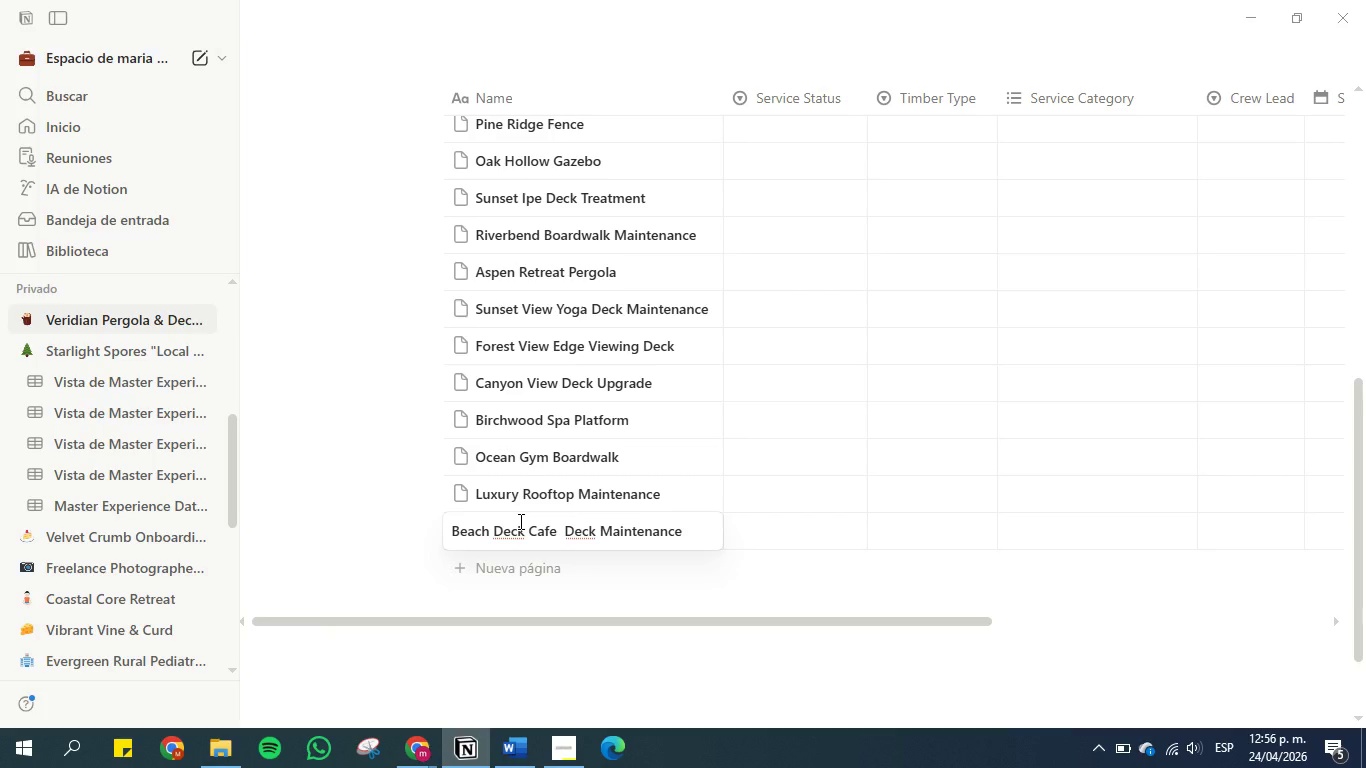 
left_click_drag(start_coordinate=[520, 532], to_coordinate=[489, 536])
 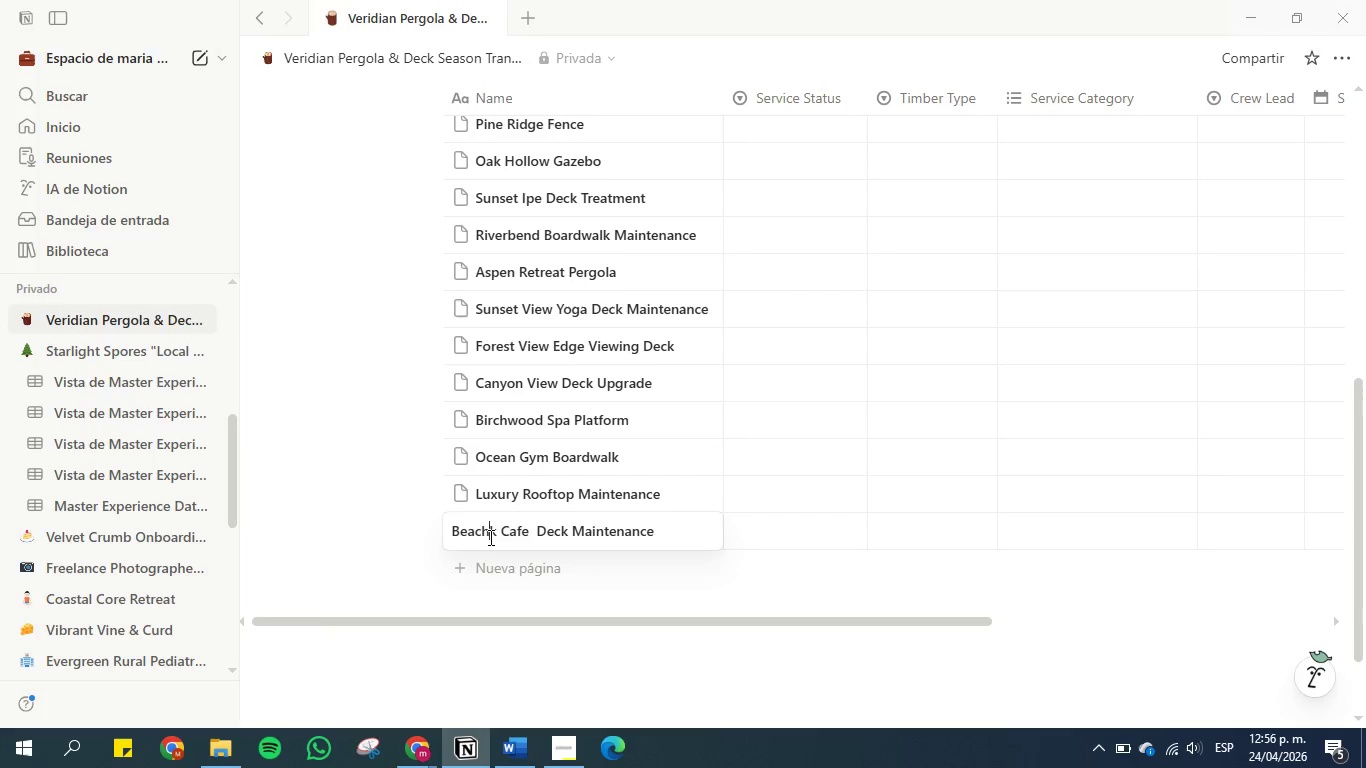 
key(Backspace)
key(Backspace)
type(b)
key(Backspace)
type( Sakte )
 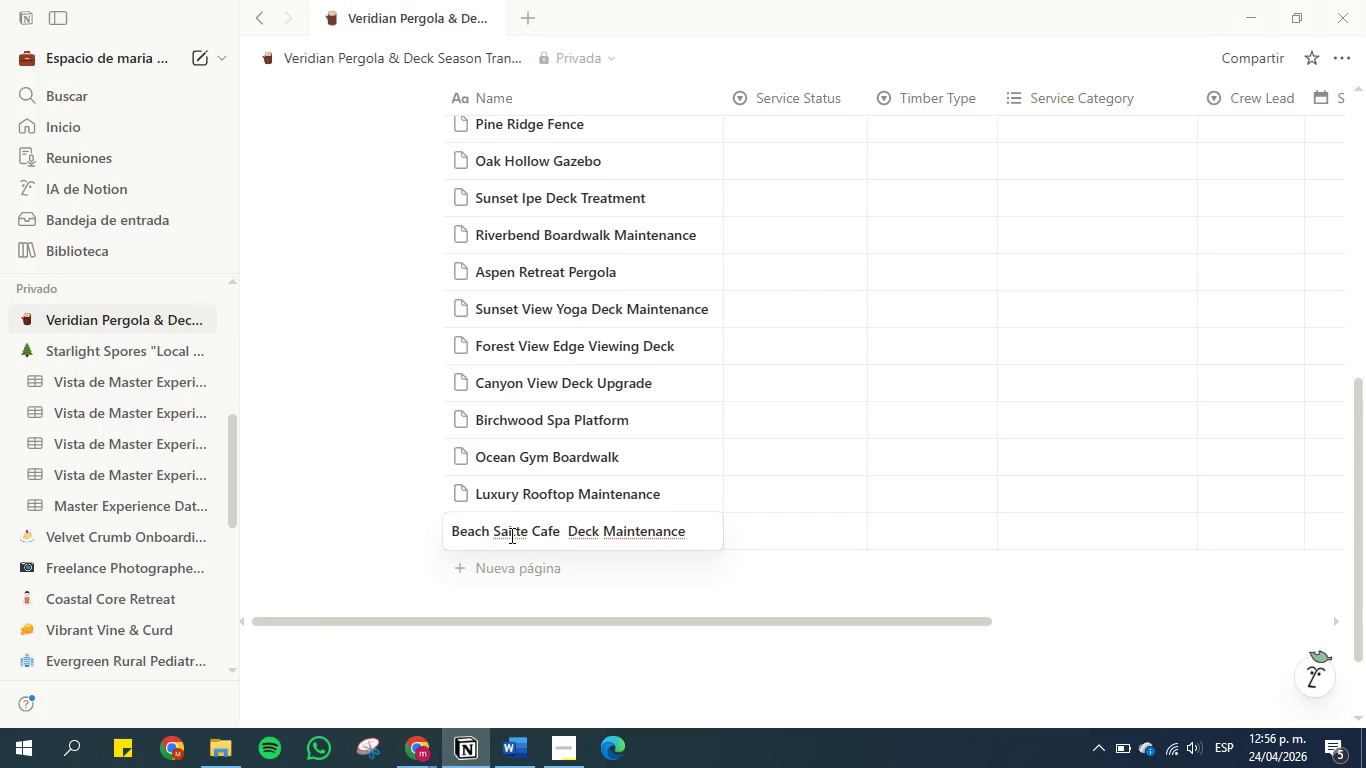 
left_click_drag(start_coordinate=[503, 532], to_coordinate=[487, 533])
 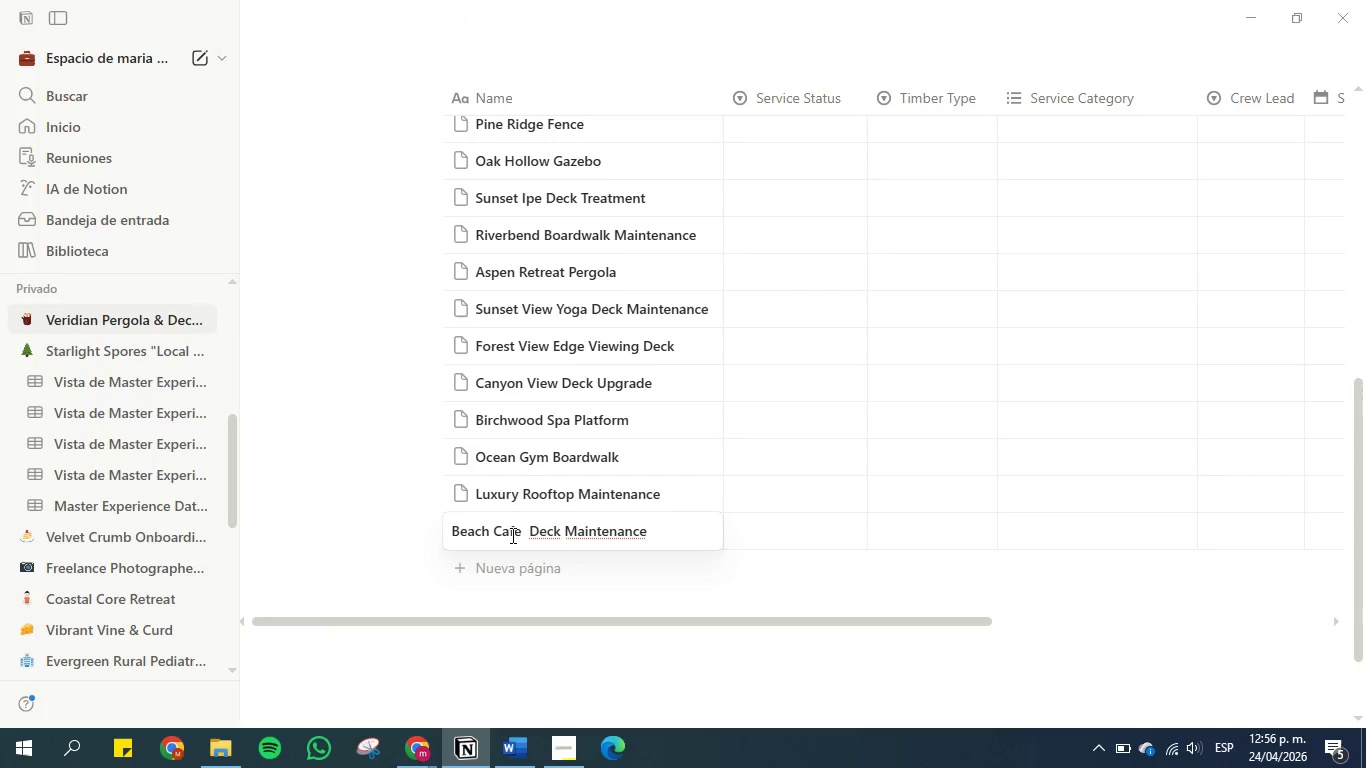 
left_click([786, 468])
 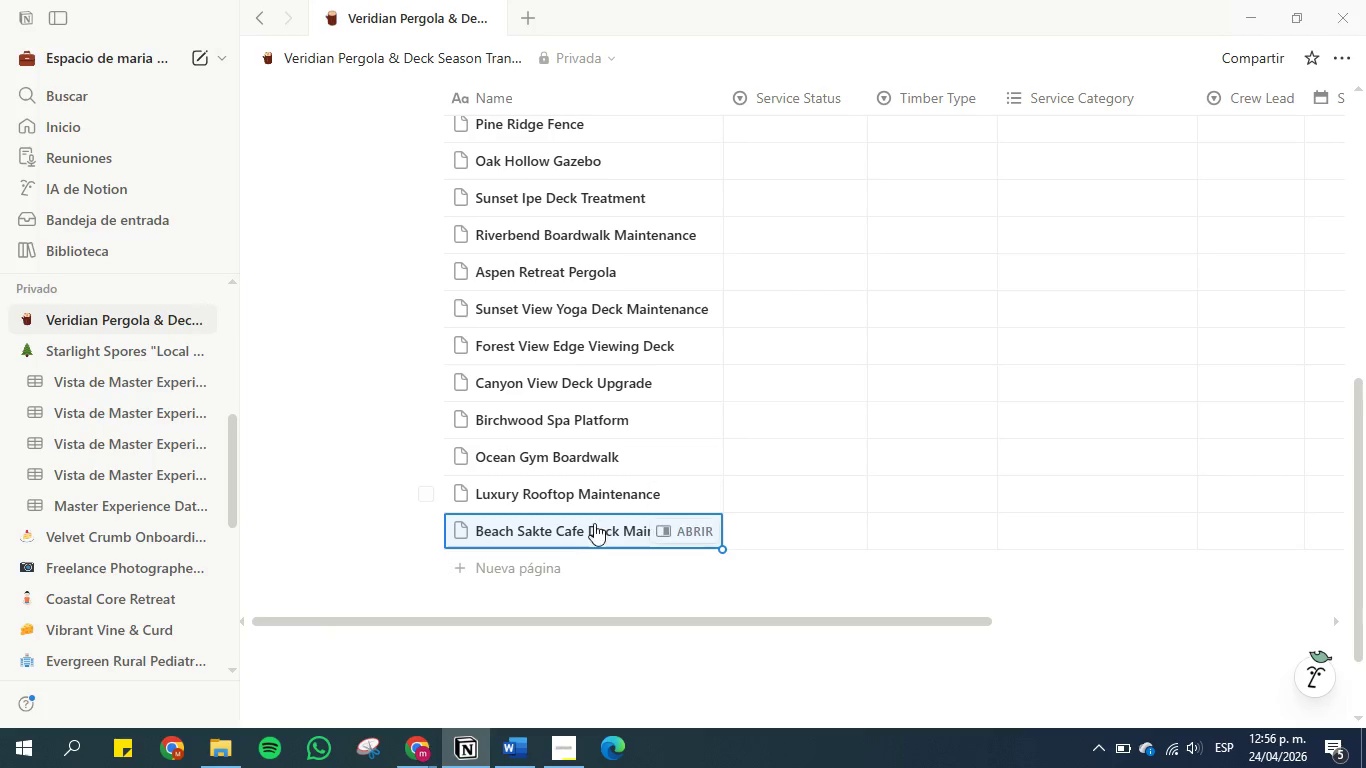 
left_click([573, 529])
 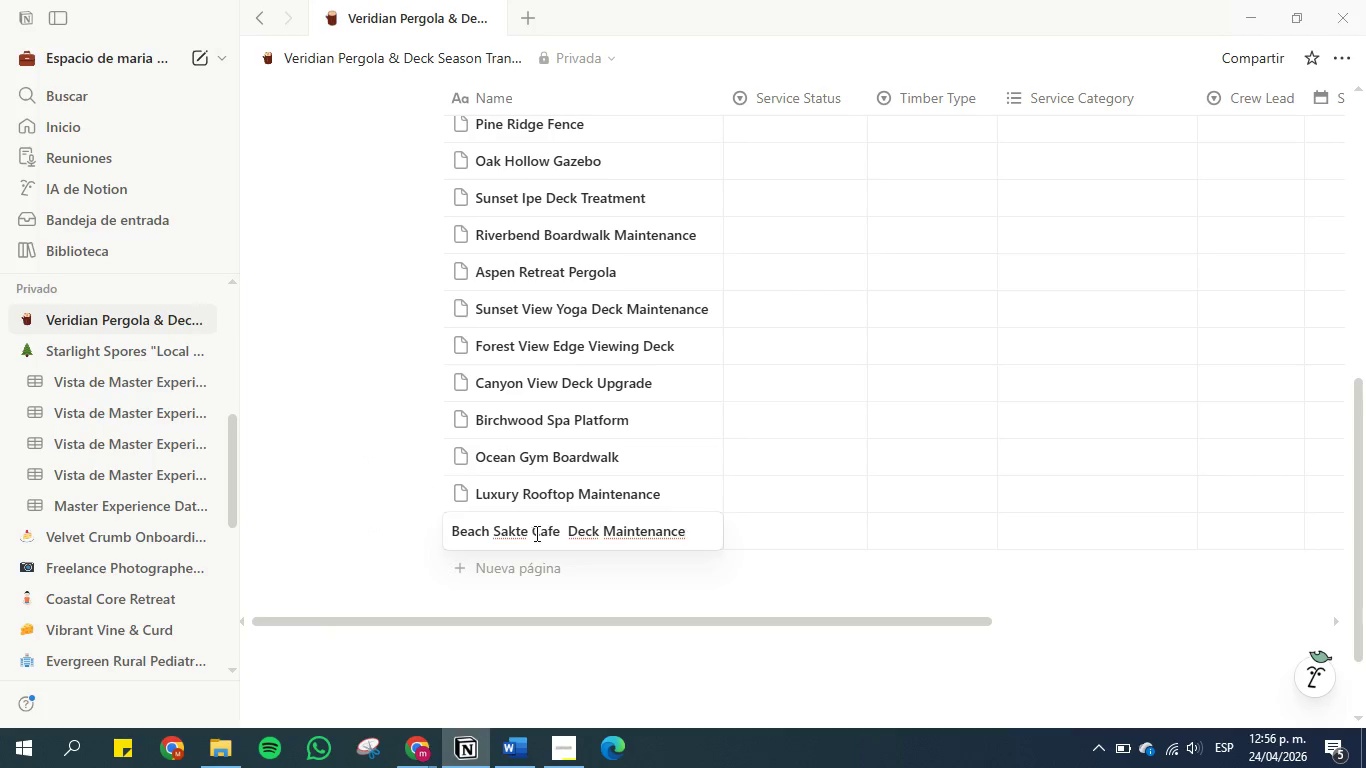 
left_click([535, 533])
 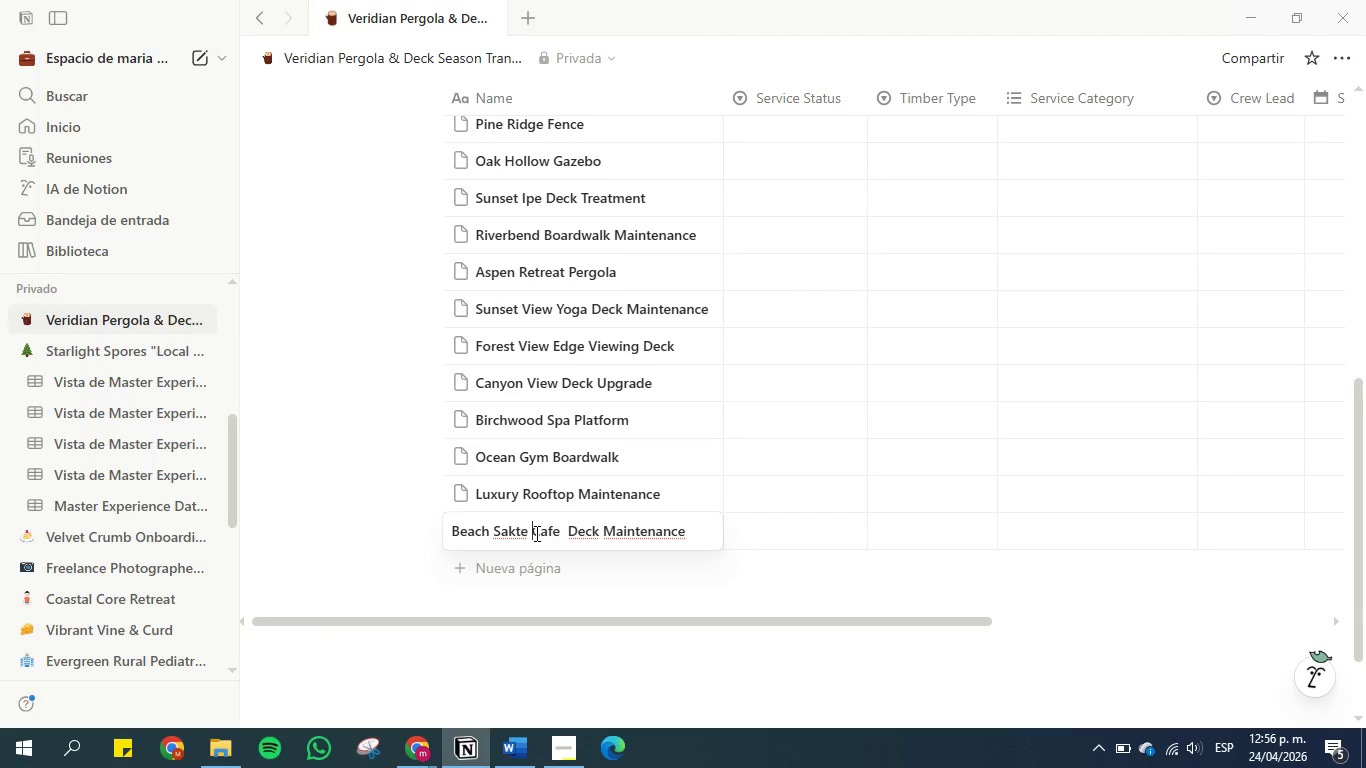 
key(Backspace)
 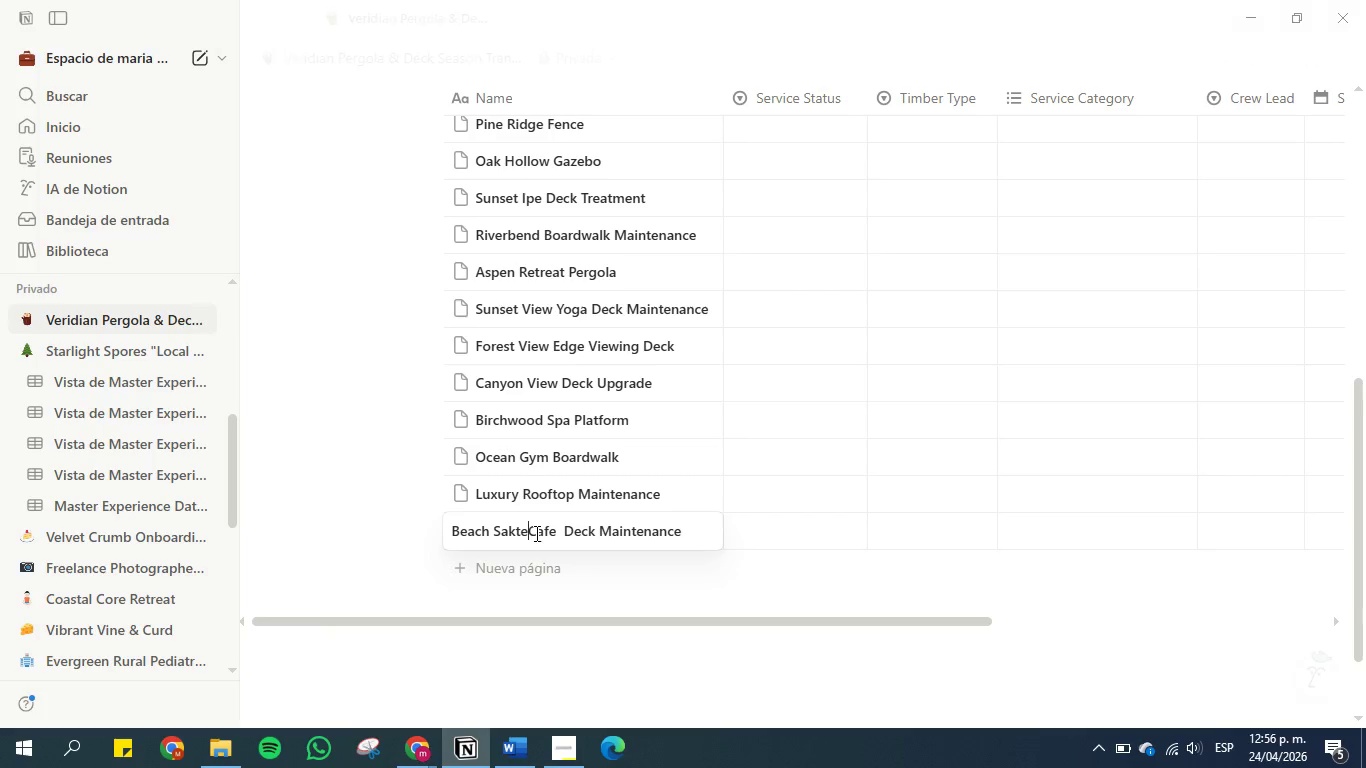 
key(Space)
 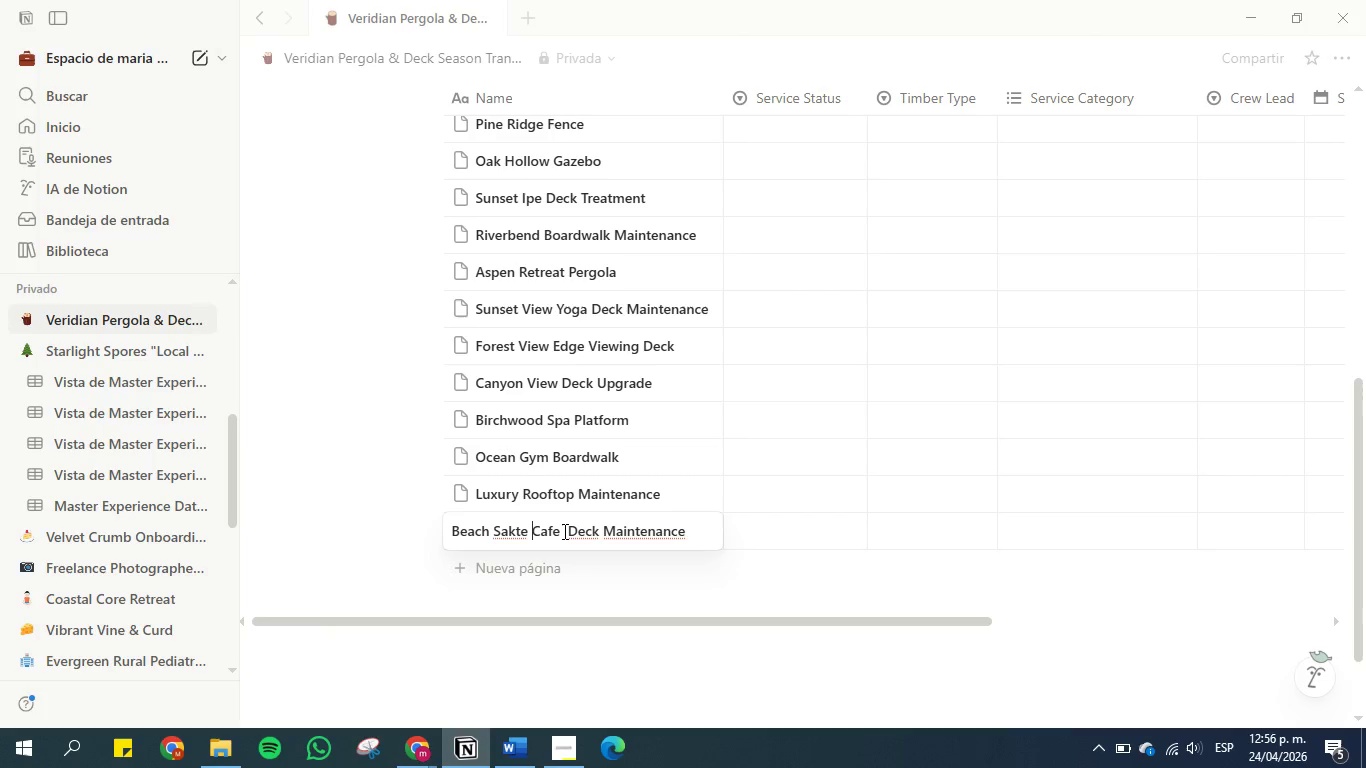 
left_click([563, 531])
 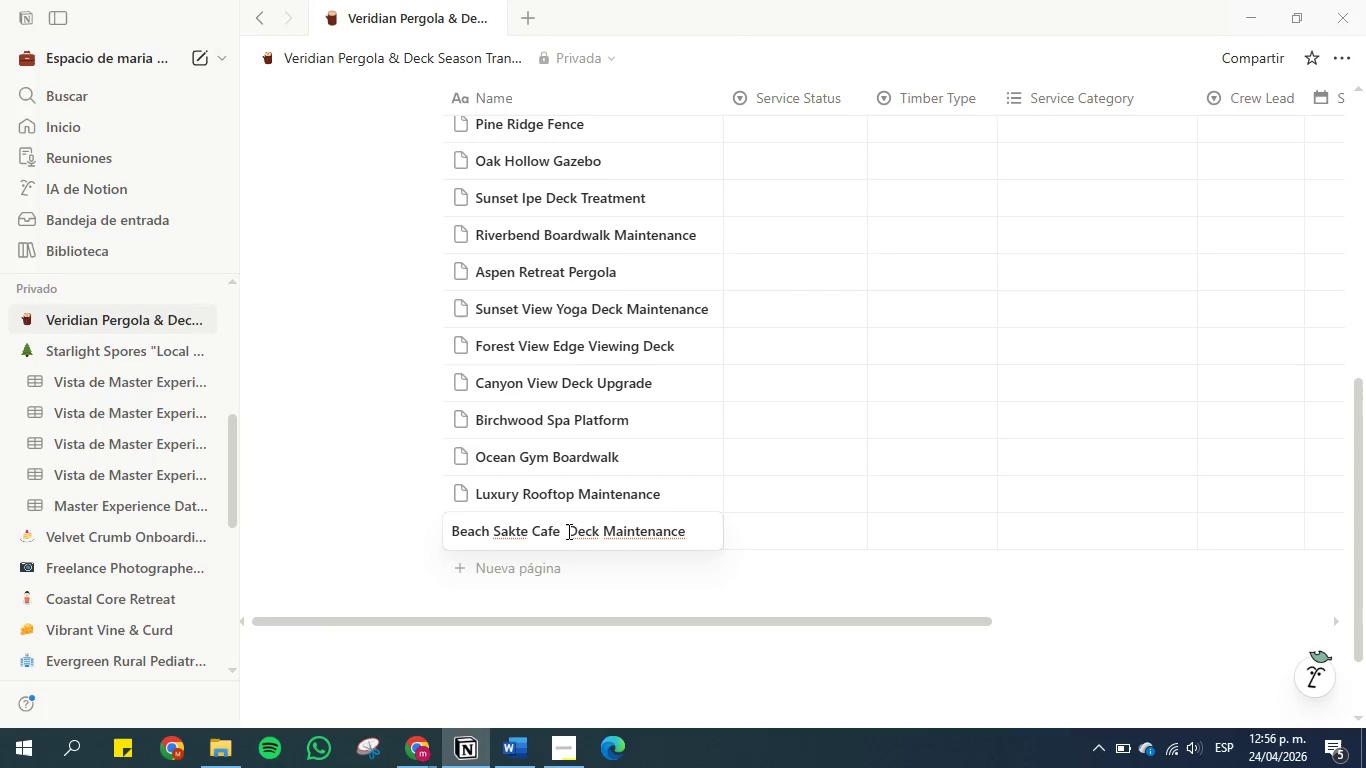 
key(Backspace)
 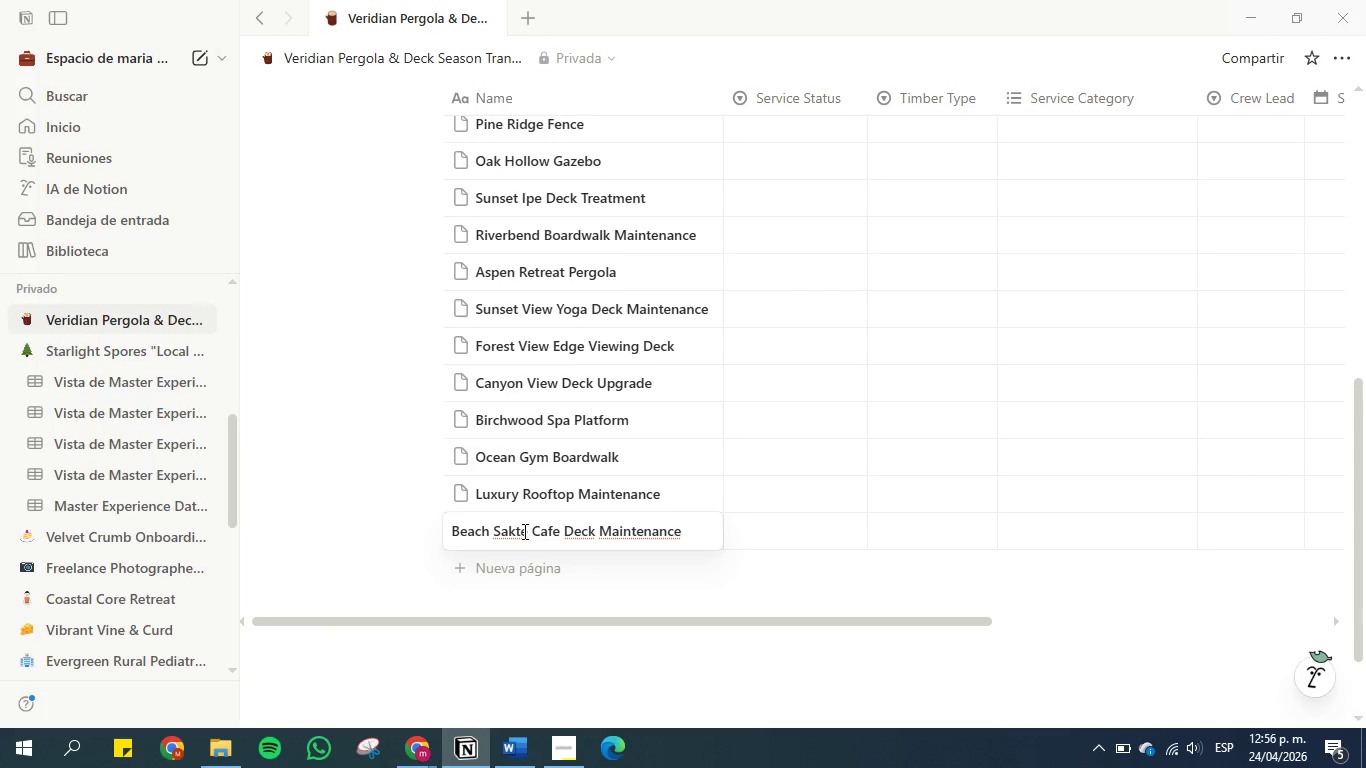 
left_click([509, 531])
 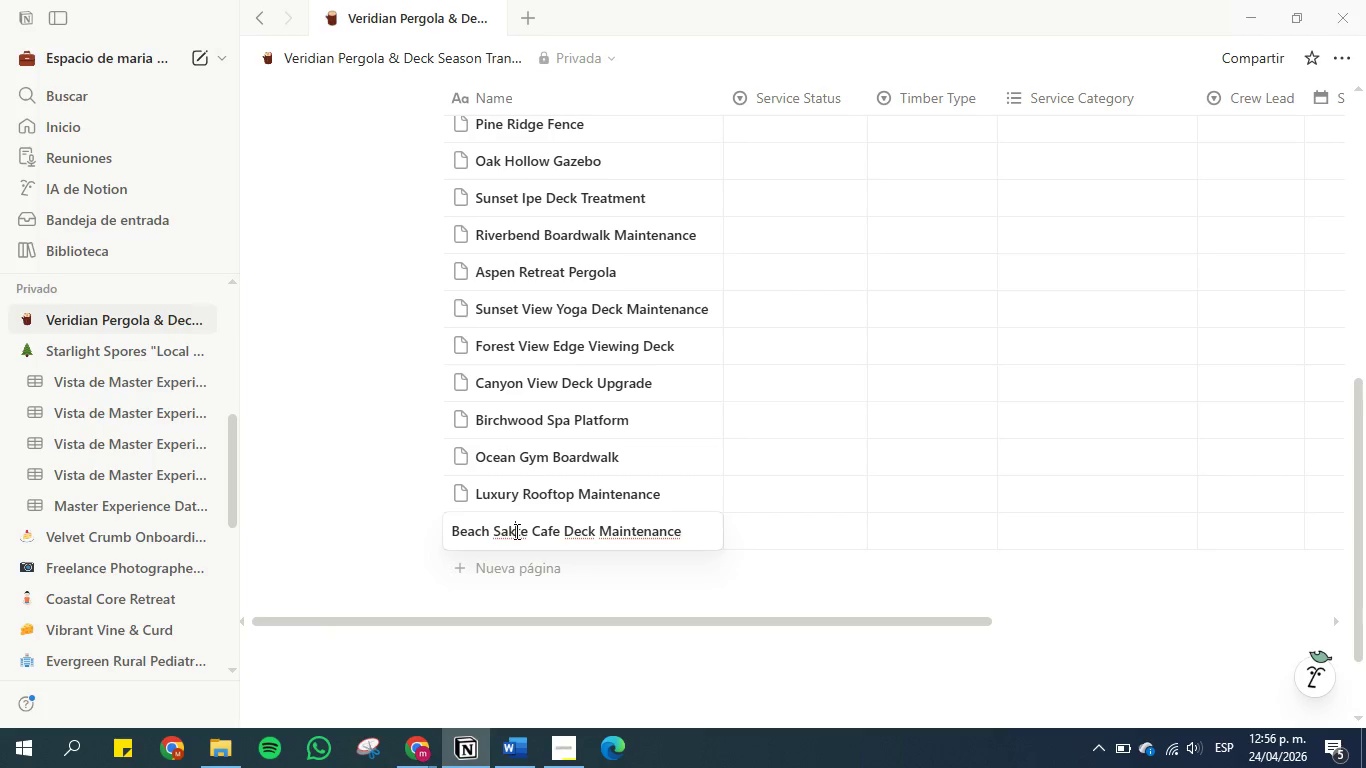 
left_click([515, 531])
 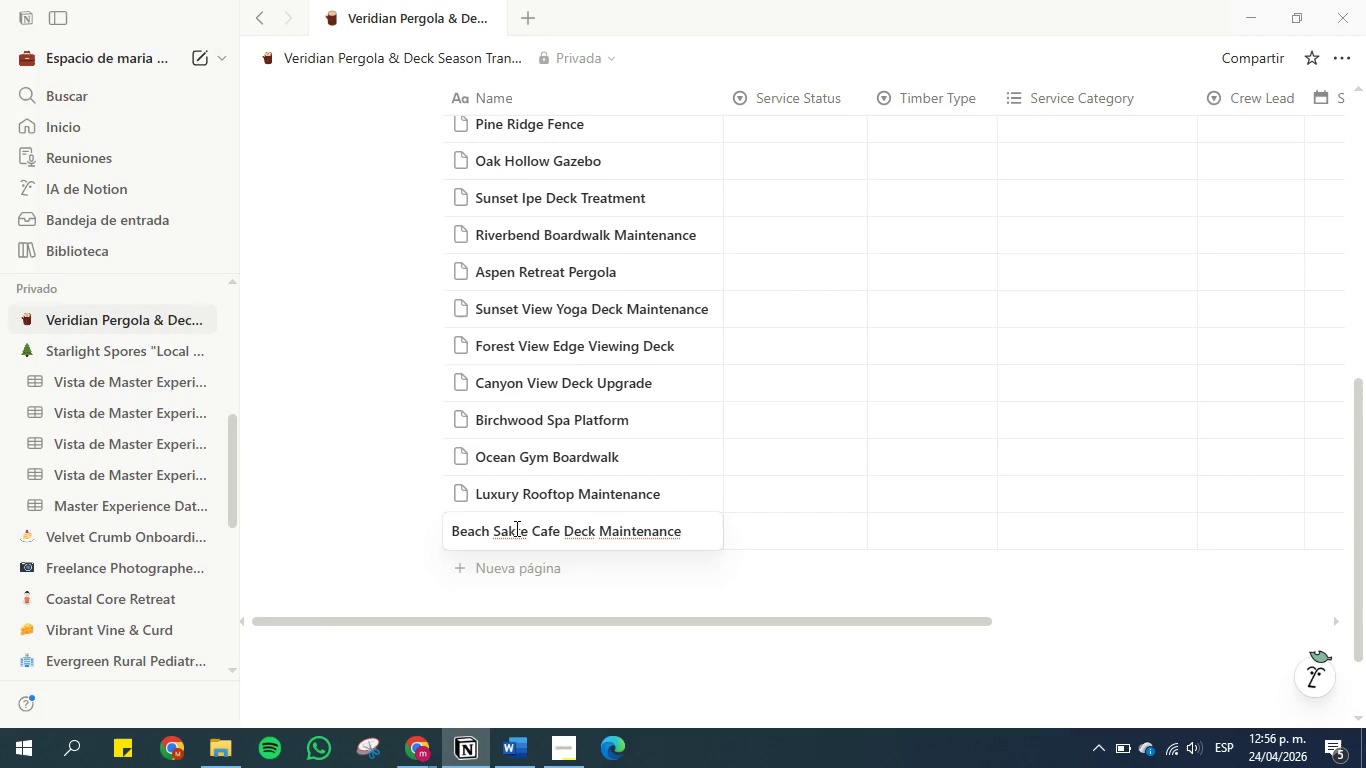 
key(A)
 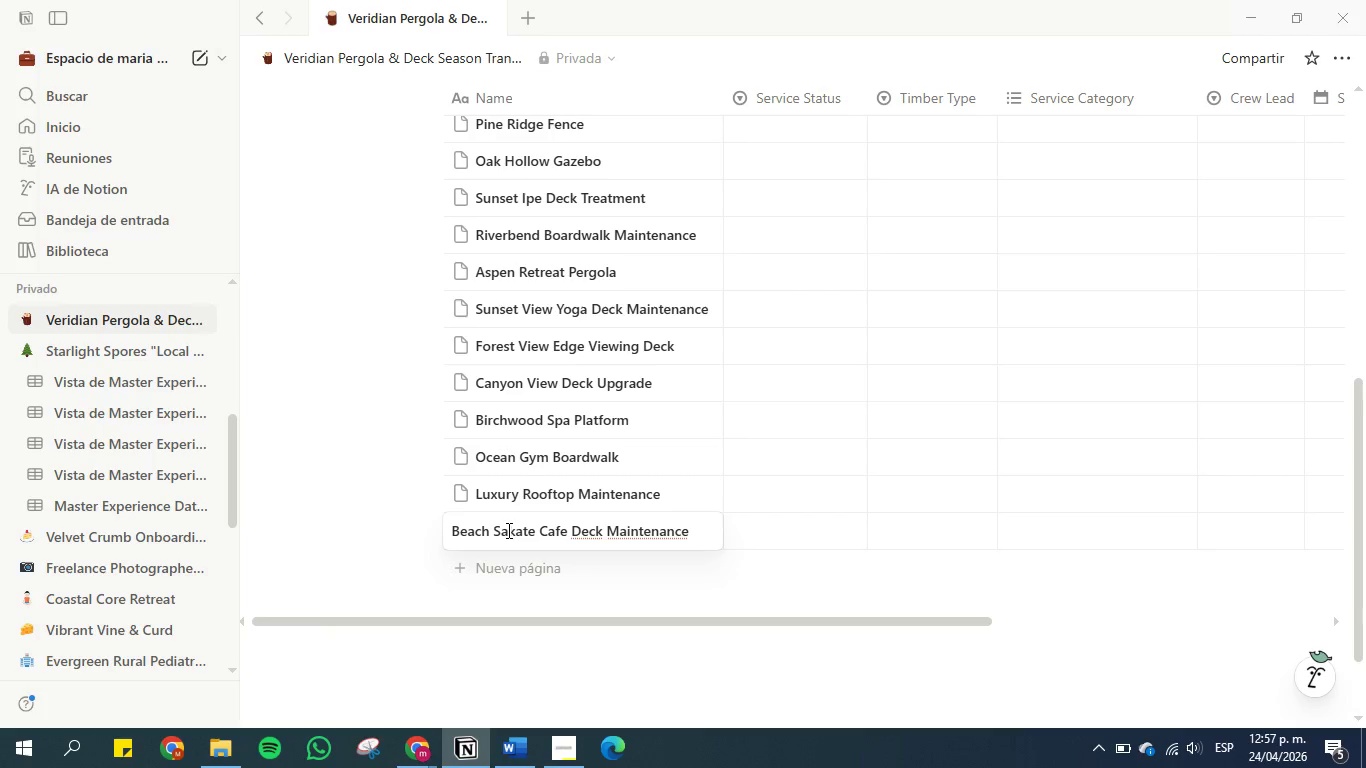 
left_click([507, 530])
 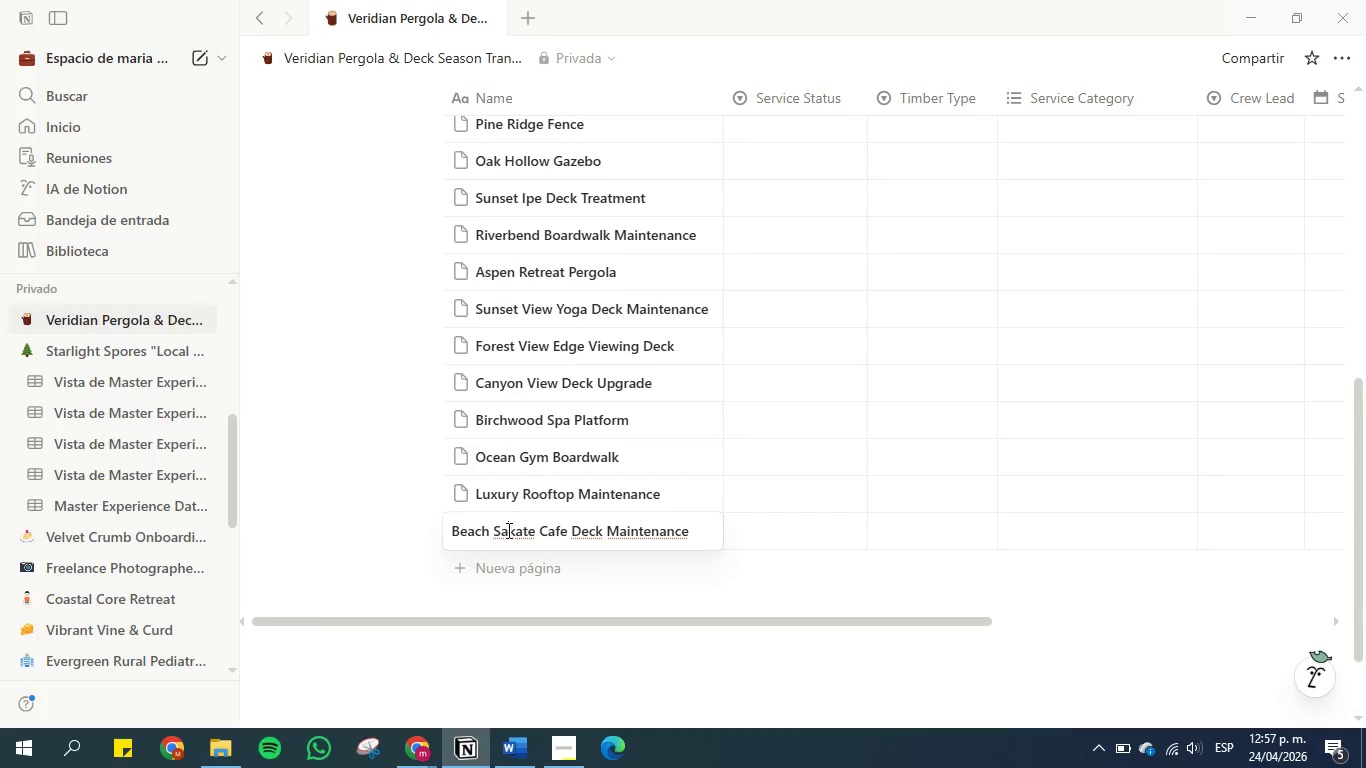 
key(Backspace)
 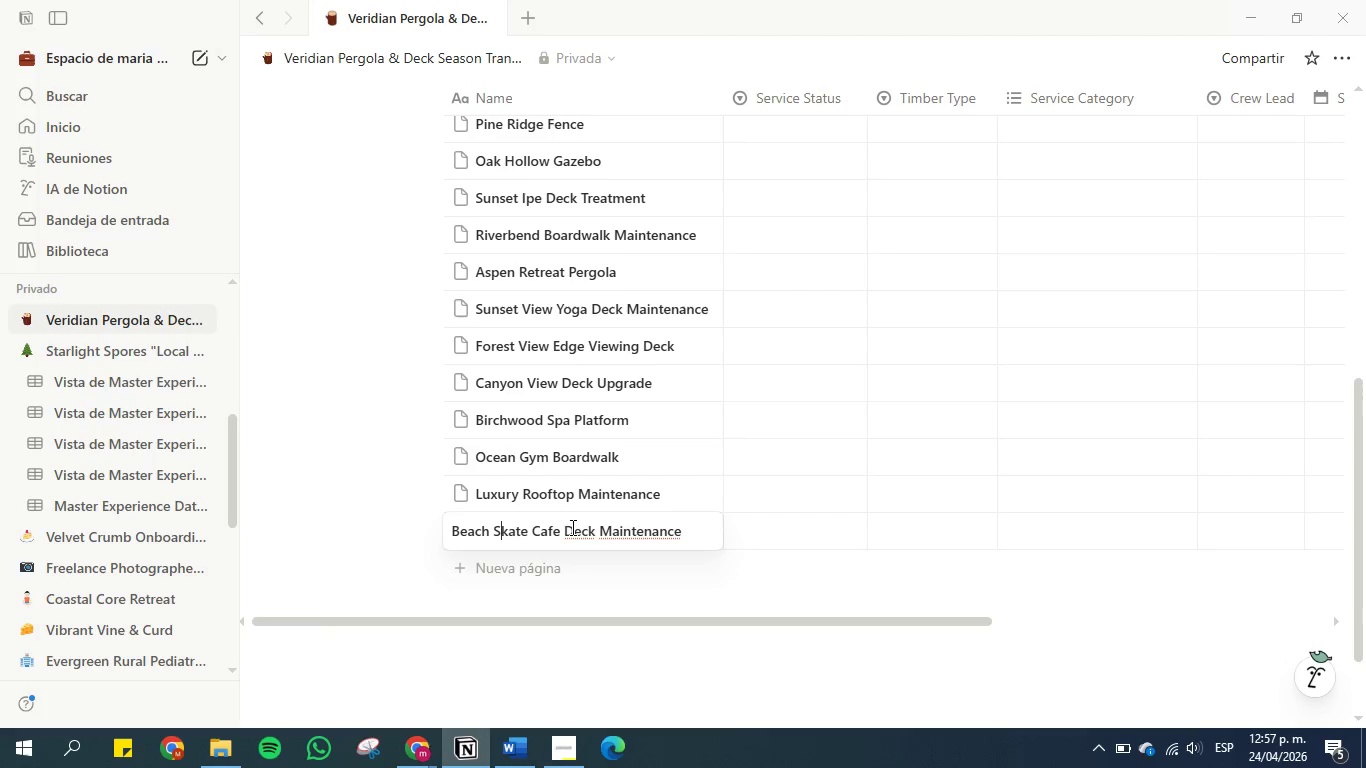 
wait(9.34)
 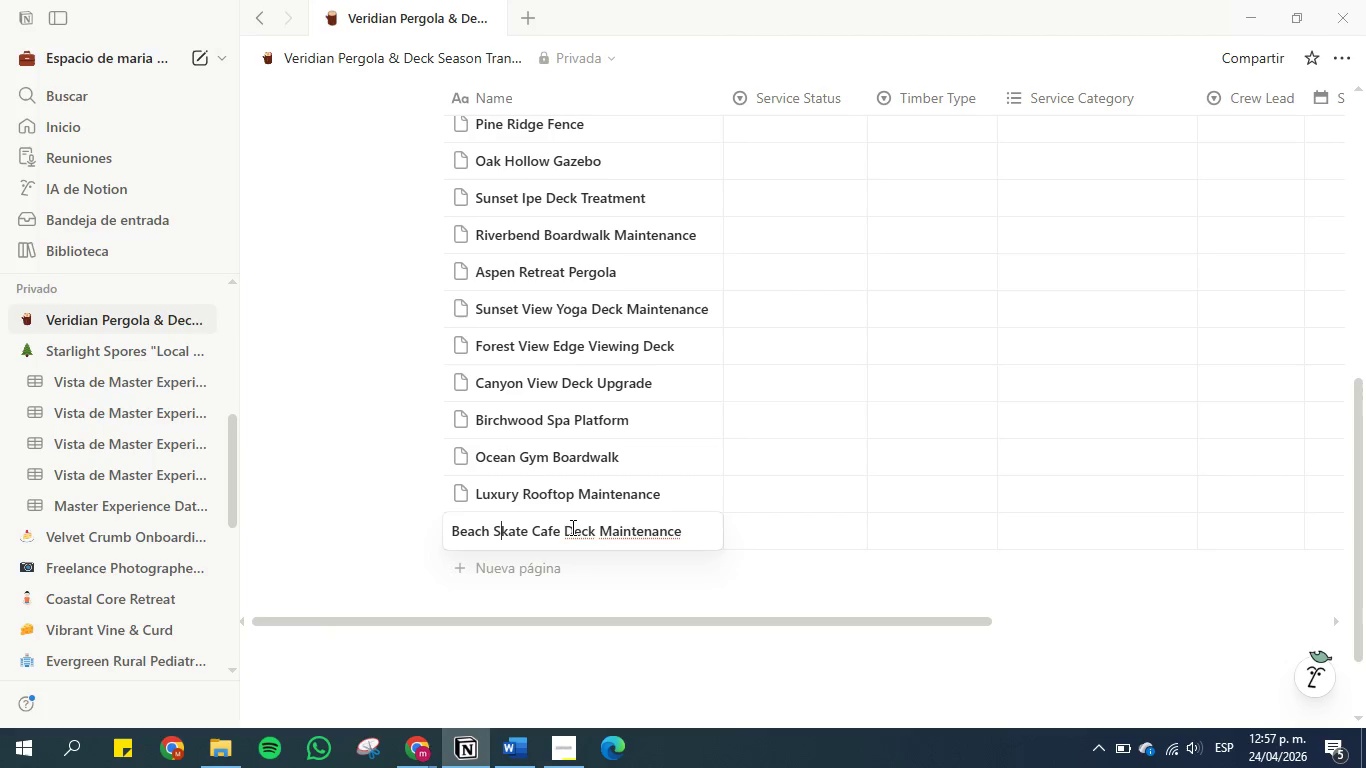 
left_click([769, 530])
 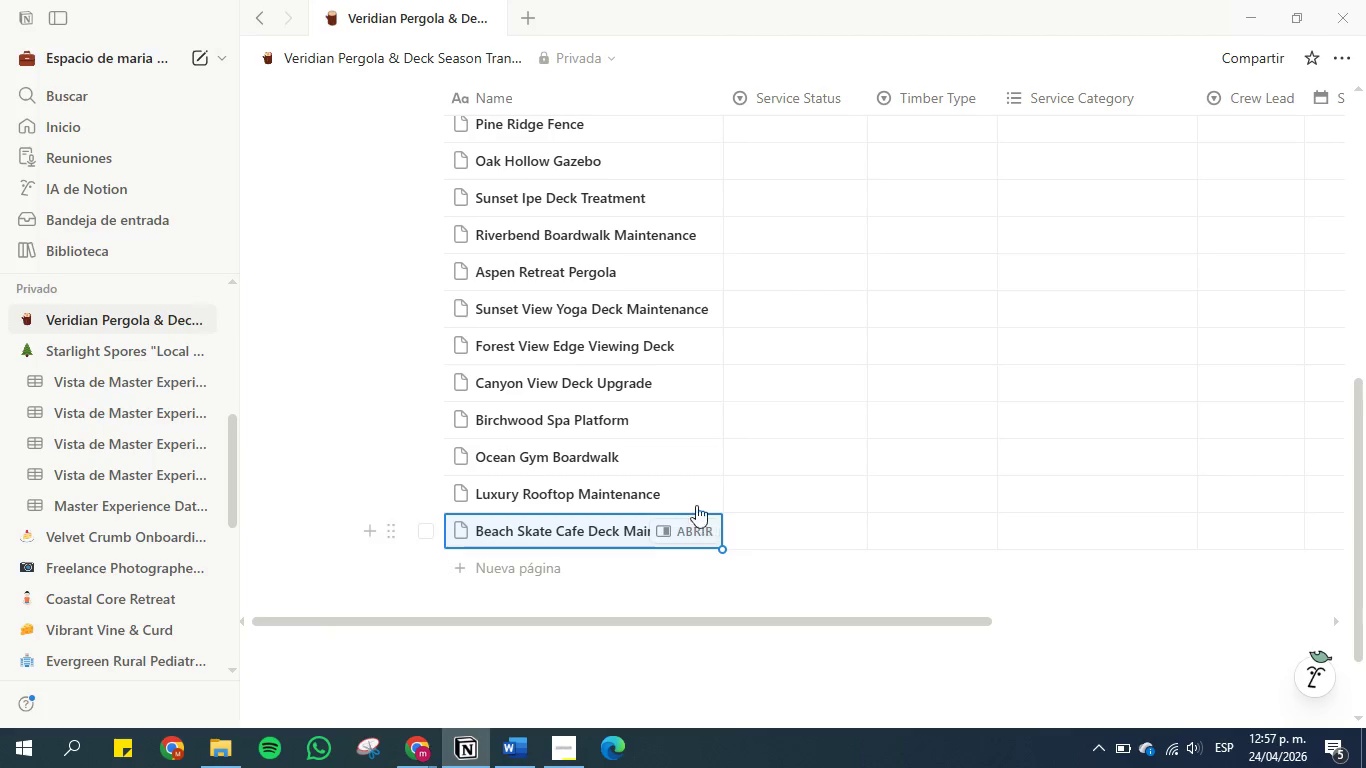 
scroll: coordinate [674, 395], scroll_direction: up, amount: 1.0
 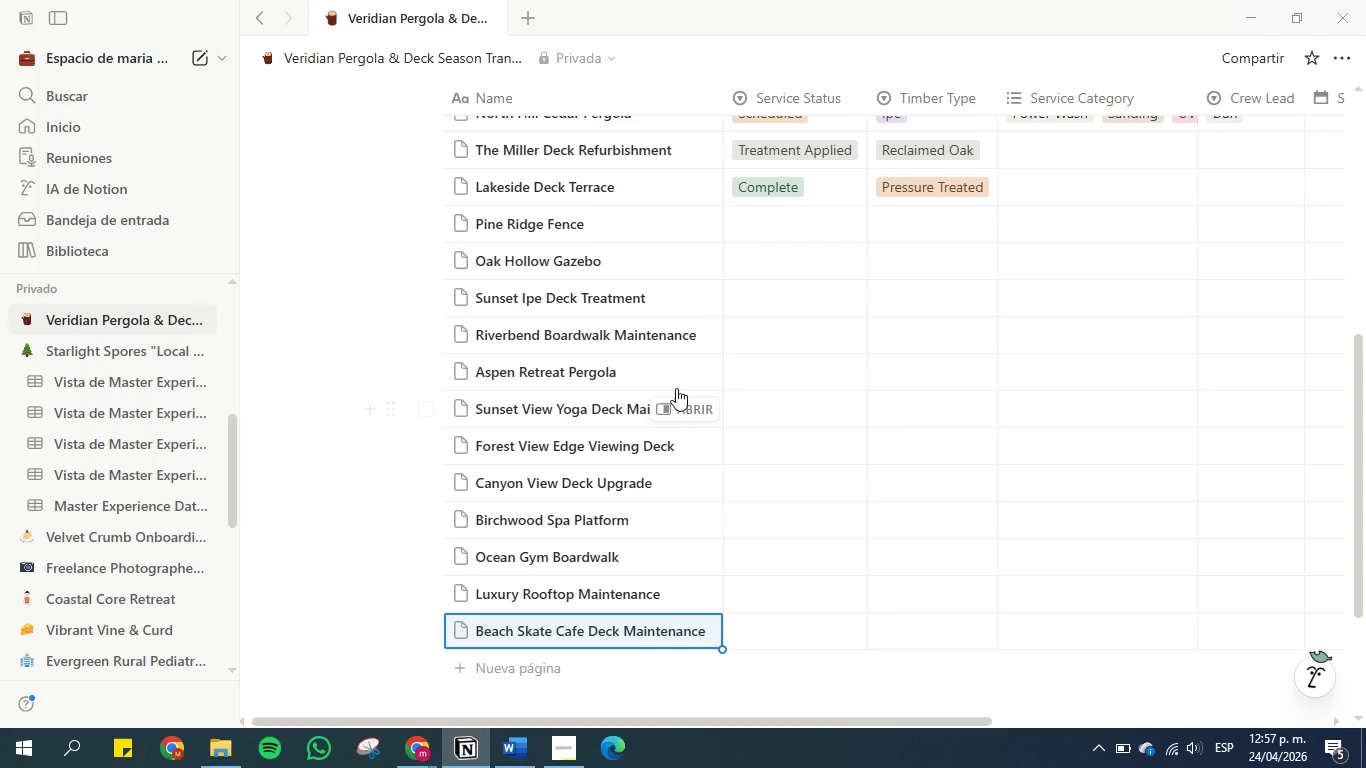 
scroll: coordinate [693, 420], scroll_direction: down, amount: 1.0
 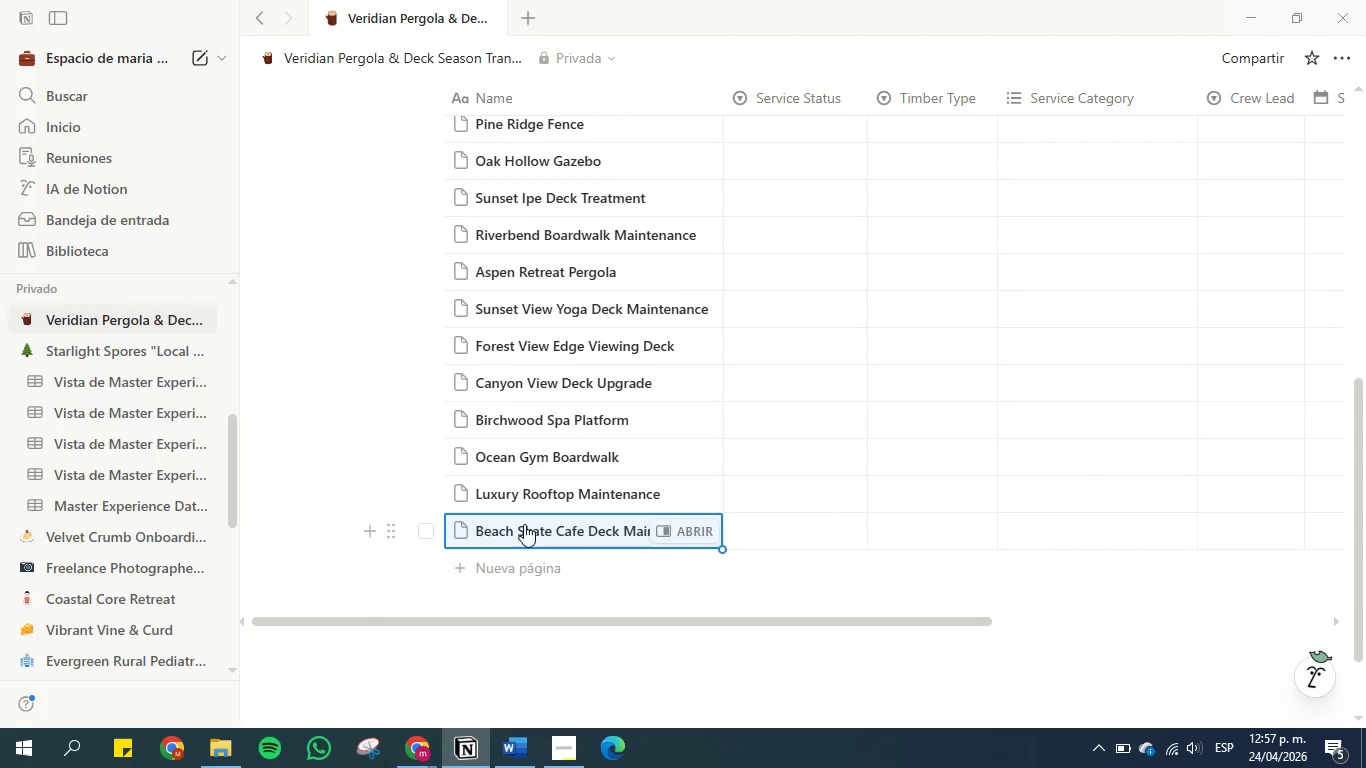 
scroll: coordinate [528, 516], scroll_direction: up, amount: 2.0
 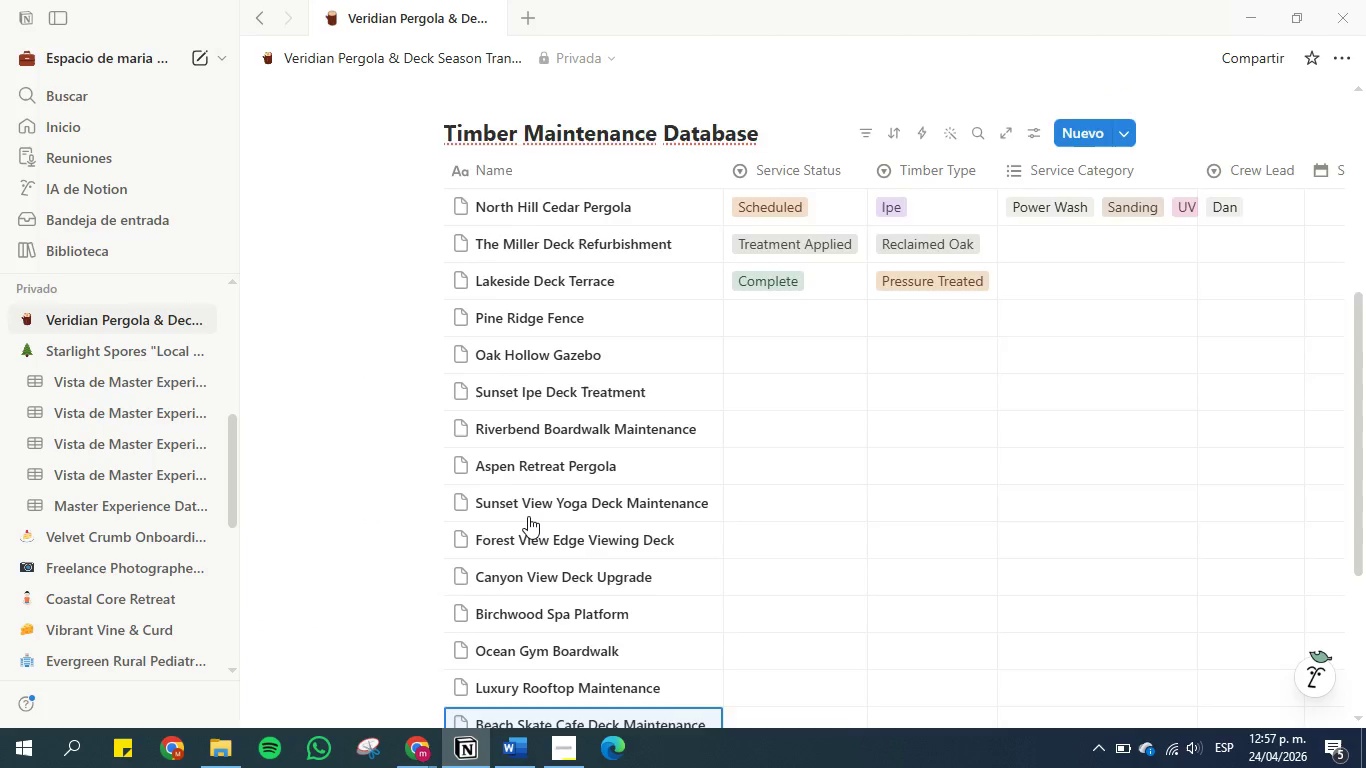 
scroll: coordinate [528, 516], scroll_direction: down, amount: 1.0
 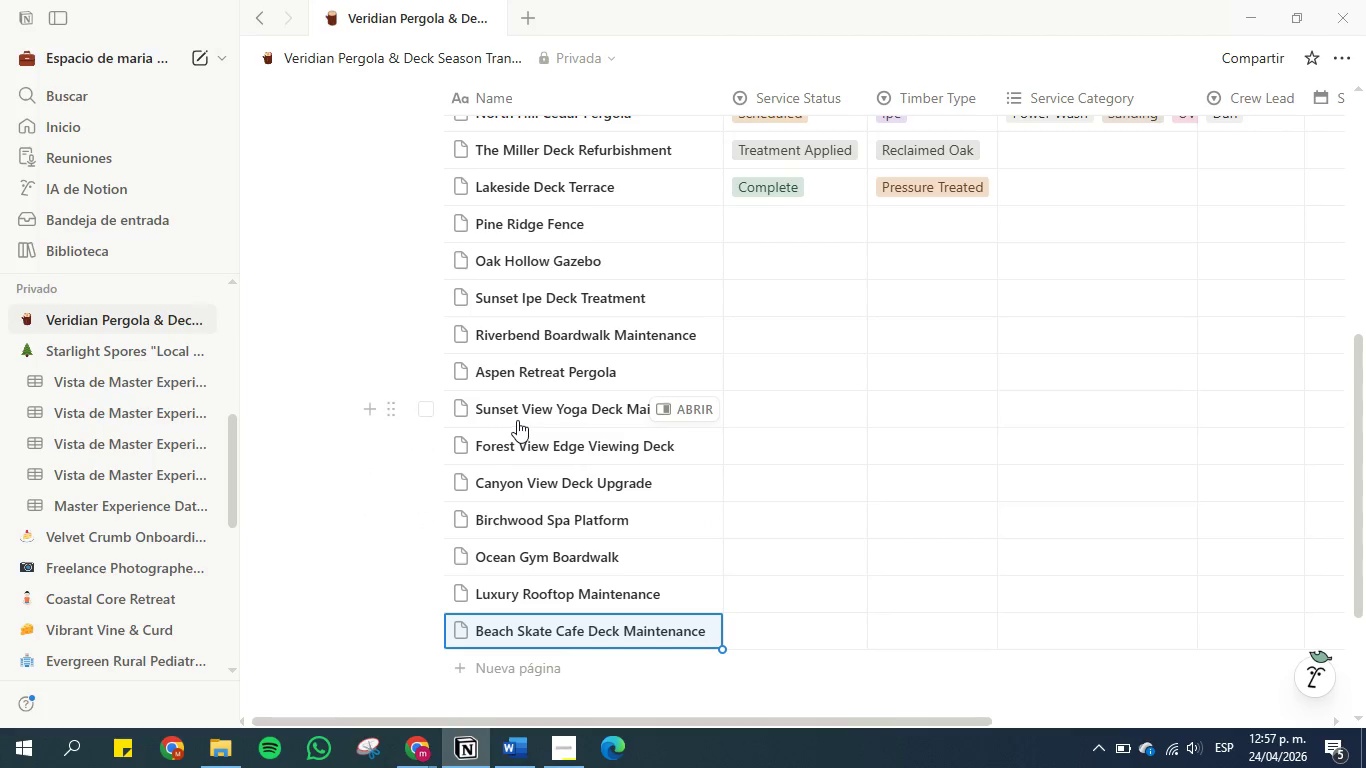 
wait(9.23)
 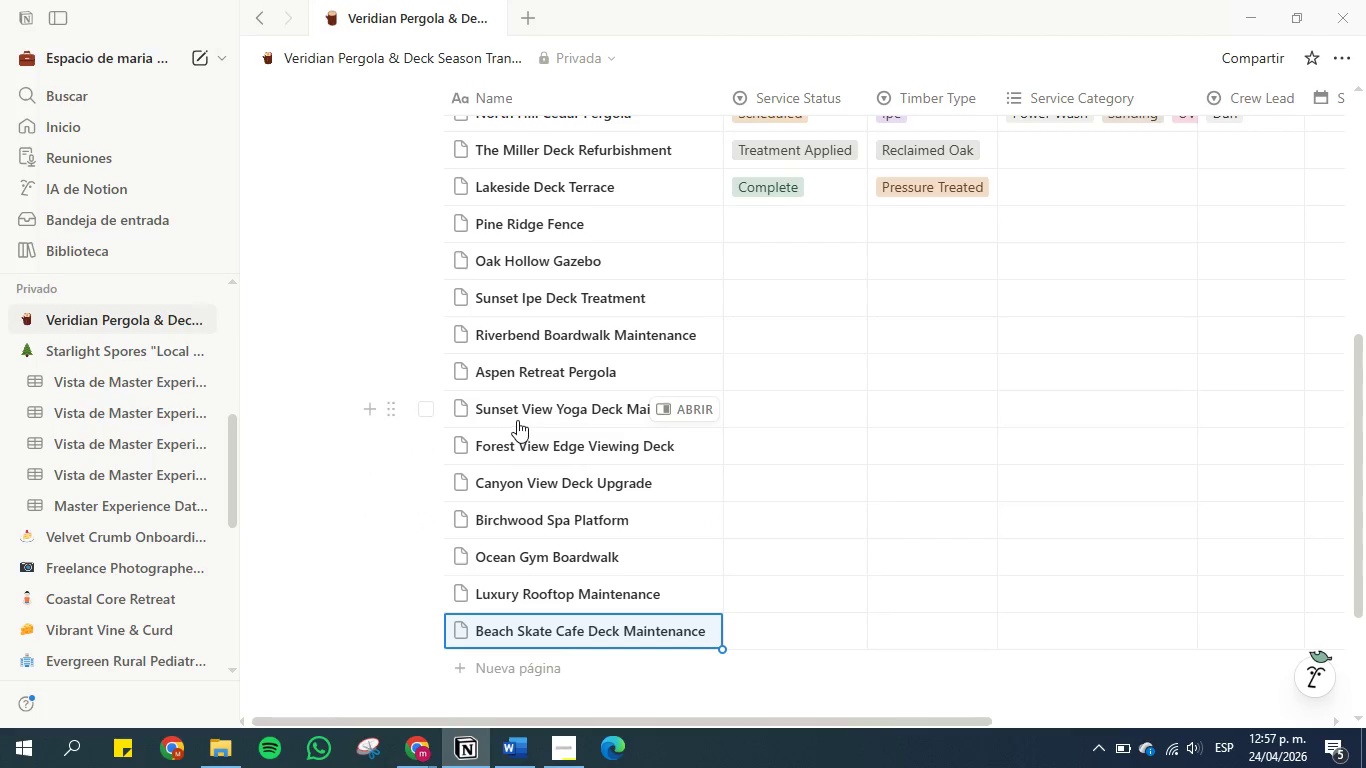 
scroll: coordinate [493, 153], scroll_direction: up, amount: 1.0
 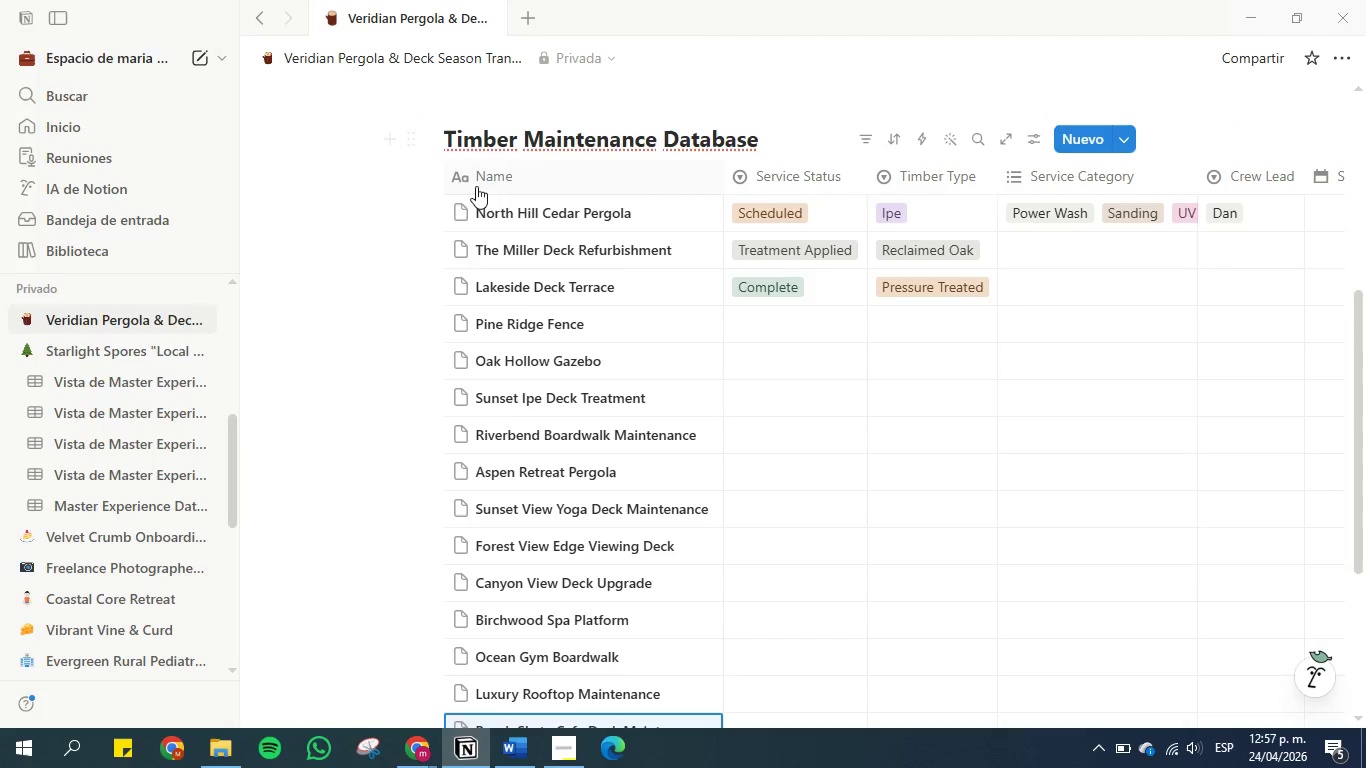 
mouse_move([484, 208])
 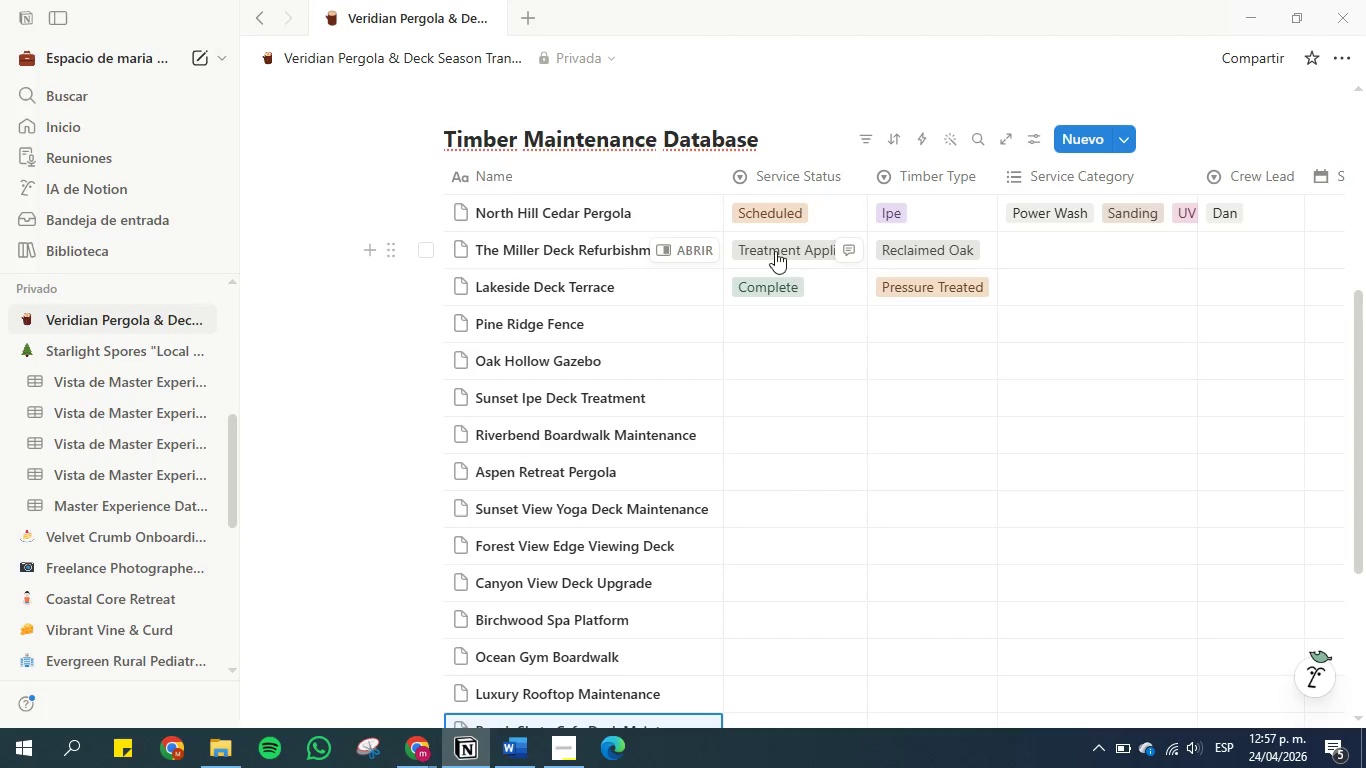 
left_click([774, 251])
 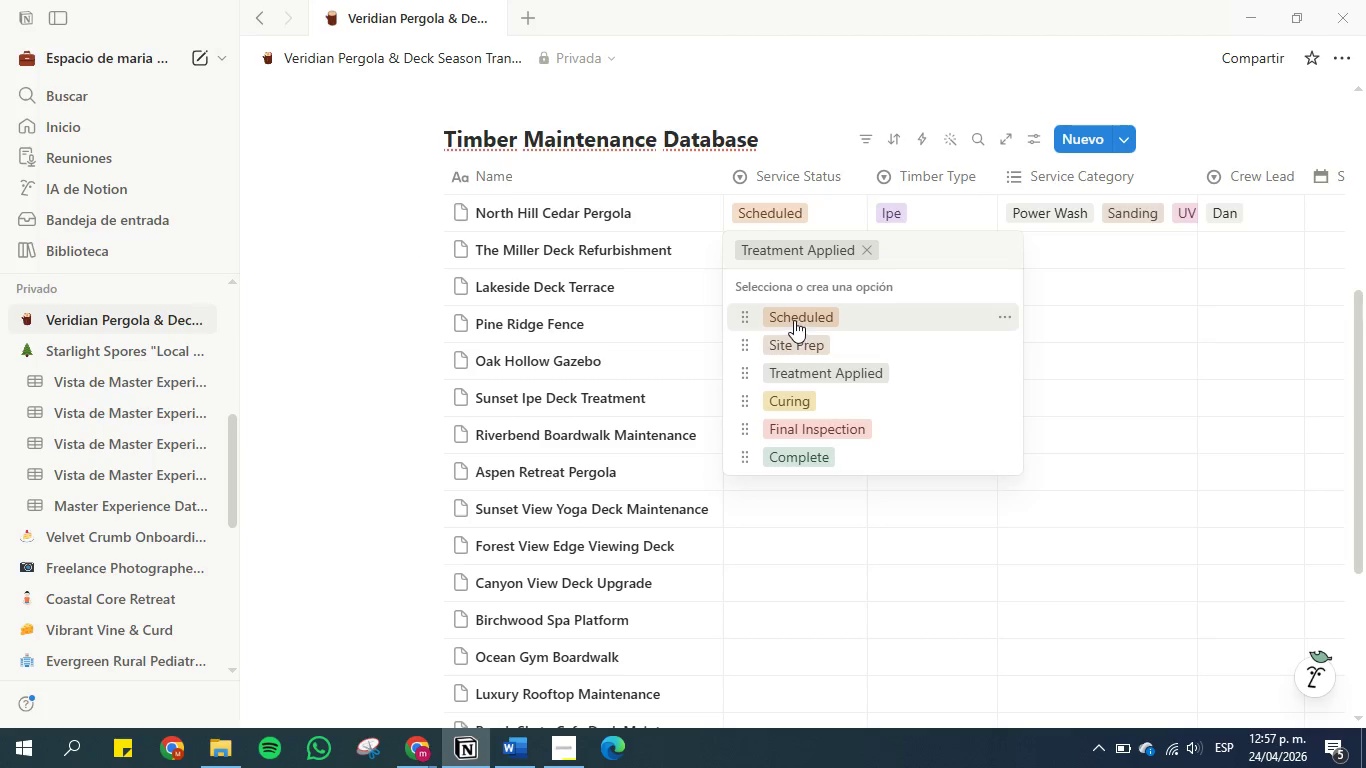 
left_click([794, 320])
 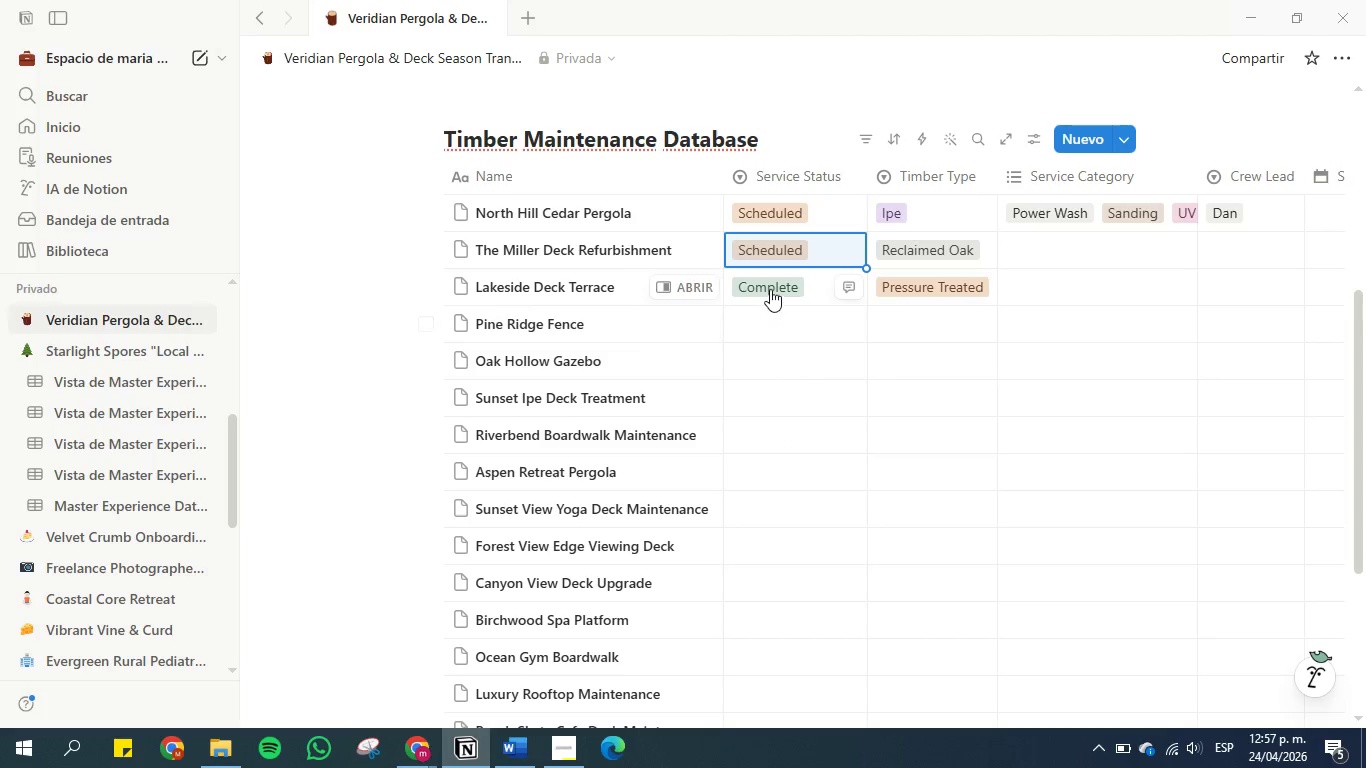 
left_click([768, 284])
 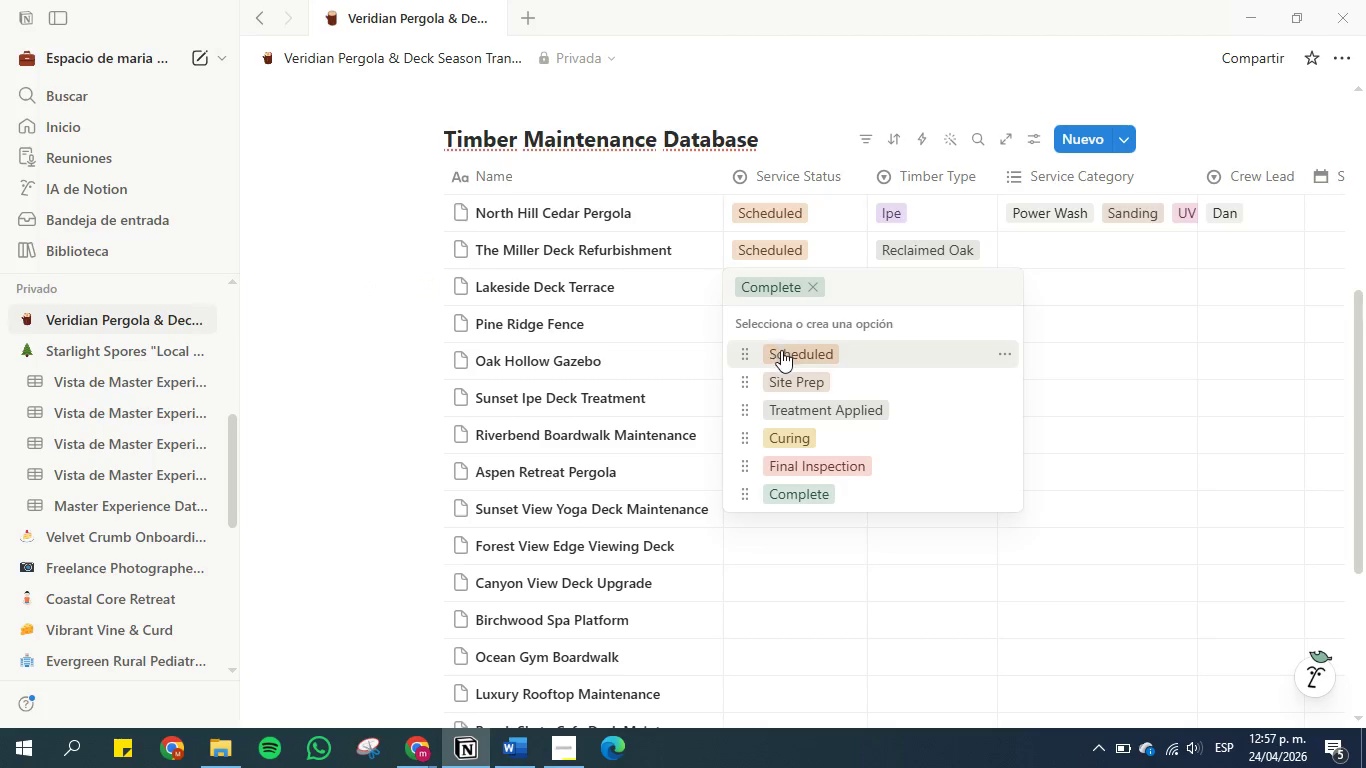 
left_click([781, 350])
 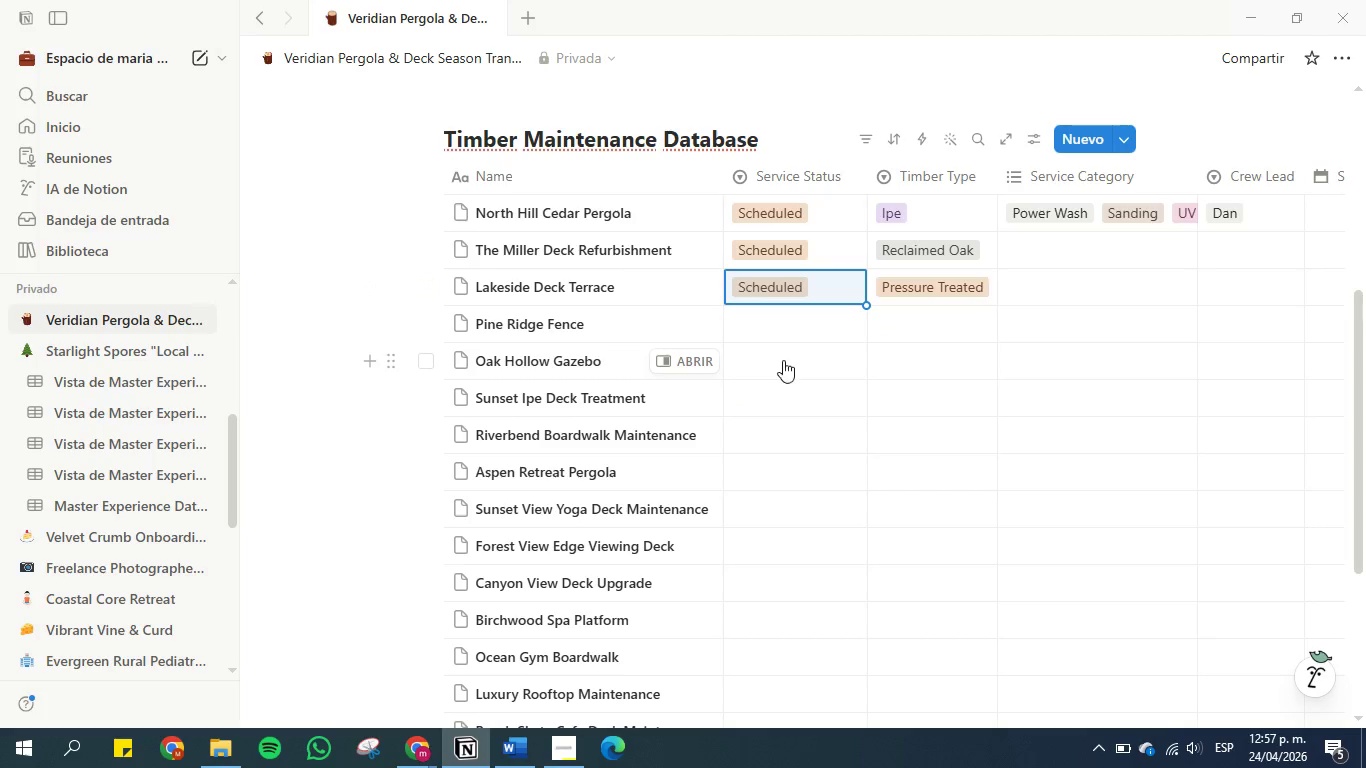 
left_click([782, 333])
 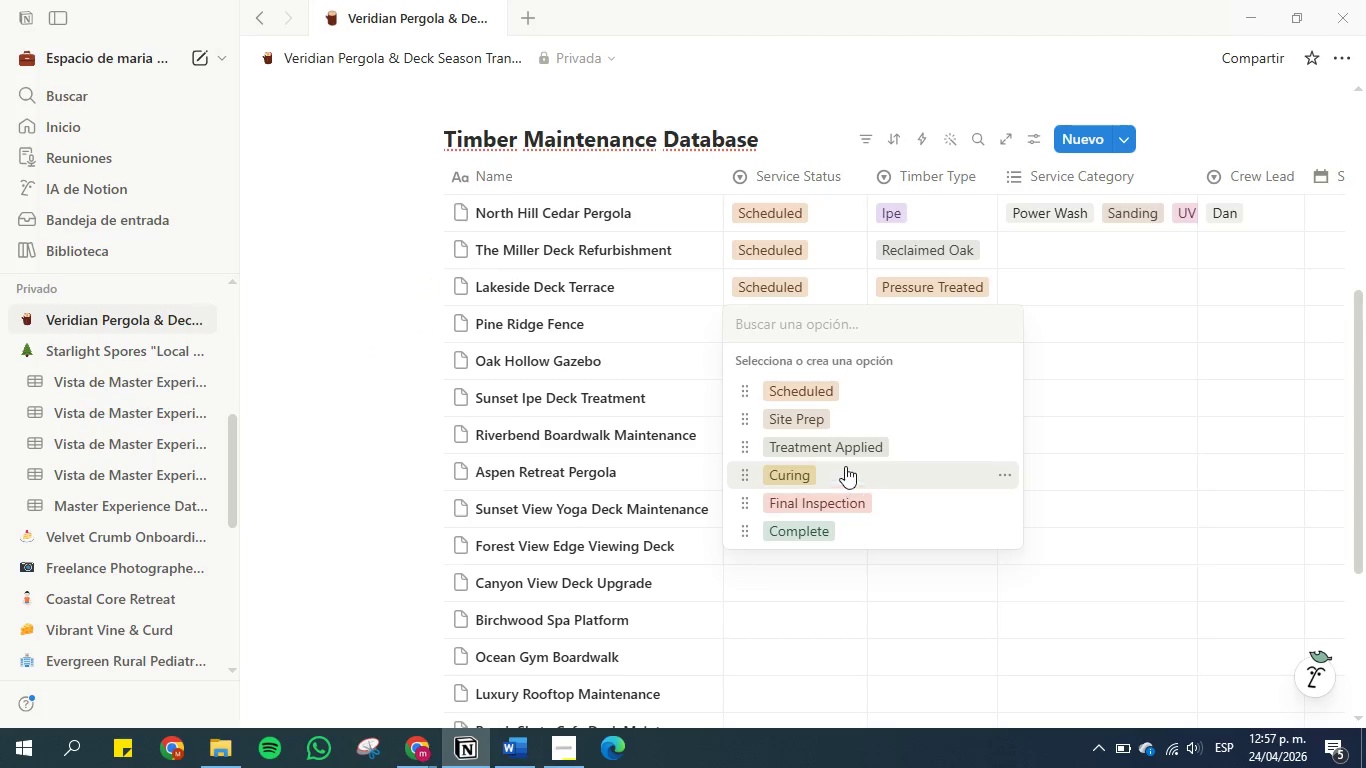 
left_click([837, 422])
 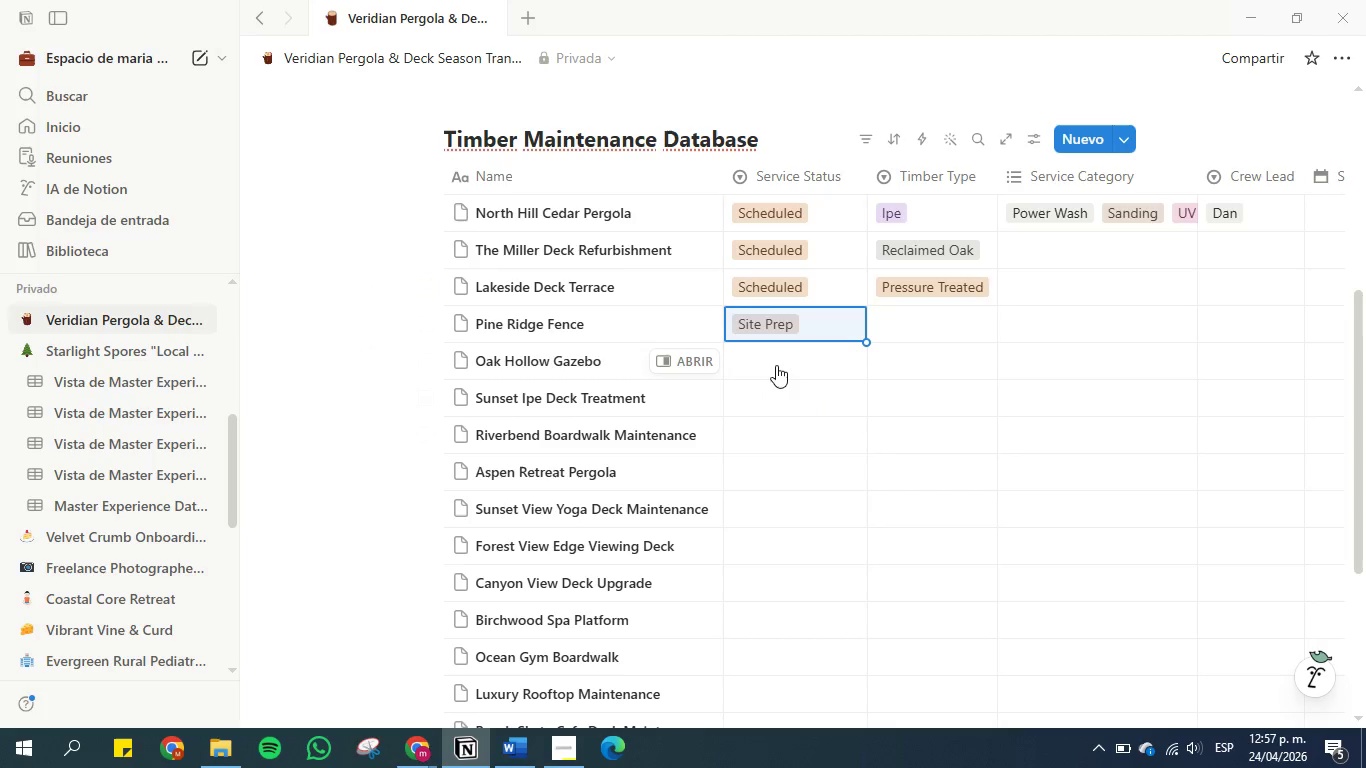 
left_click([773, 362])
 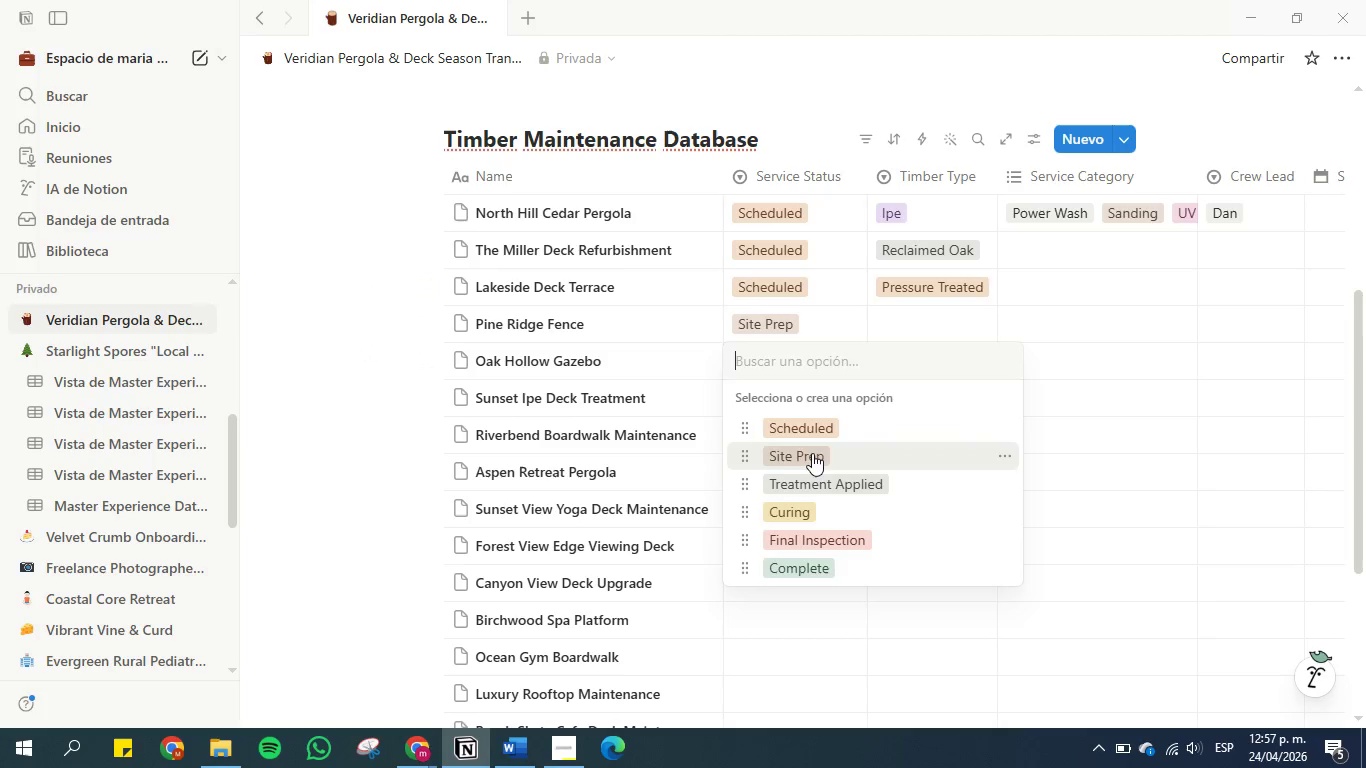 
left_click([813, 456])
 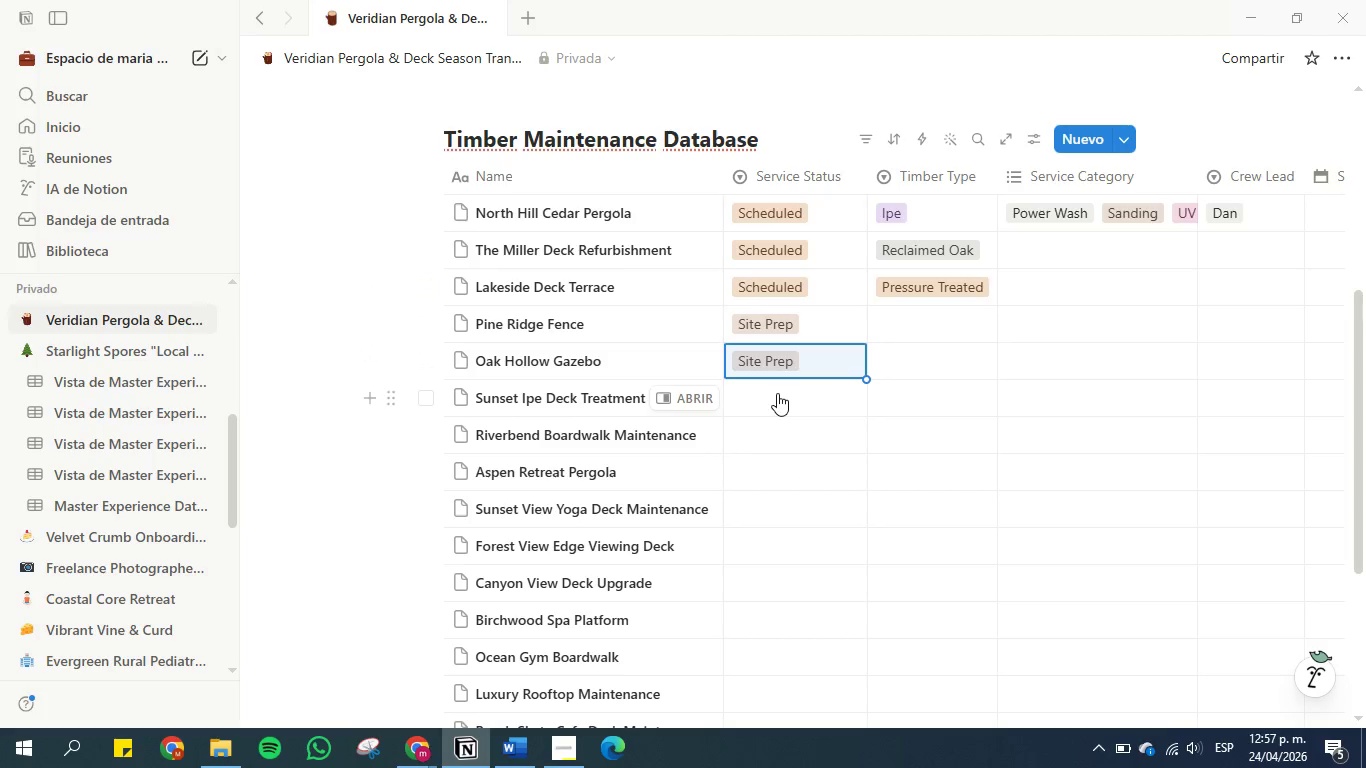 
left_click([777, 393])
 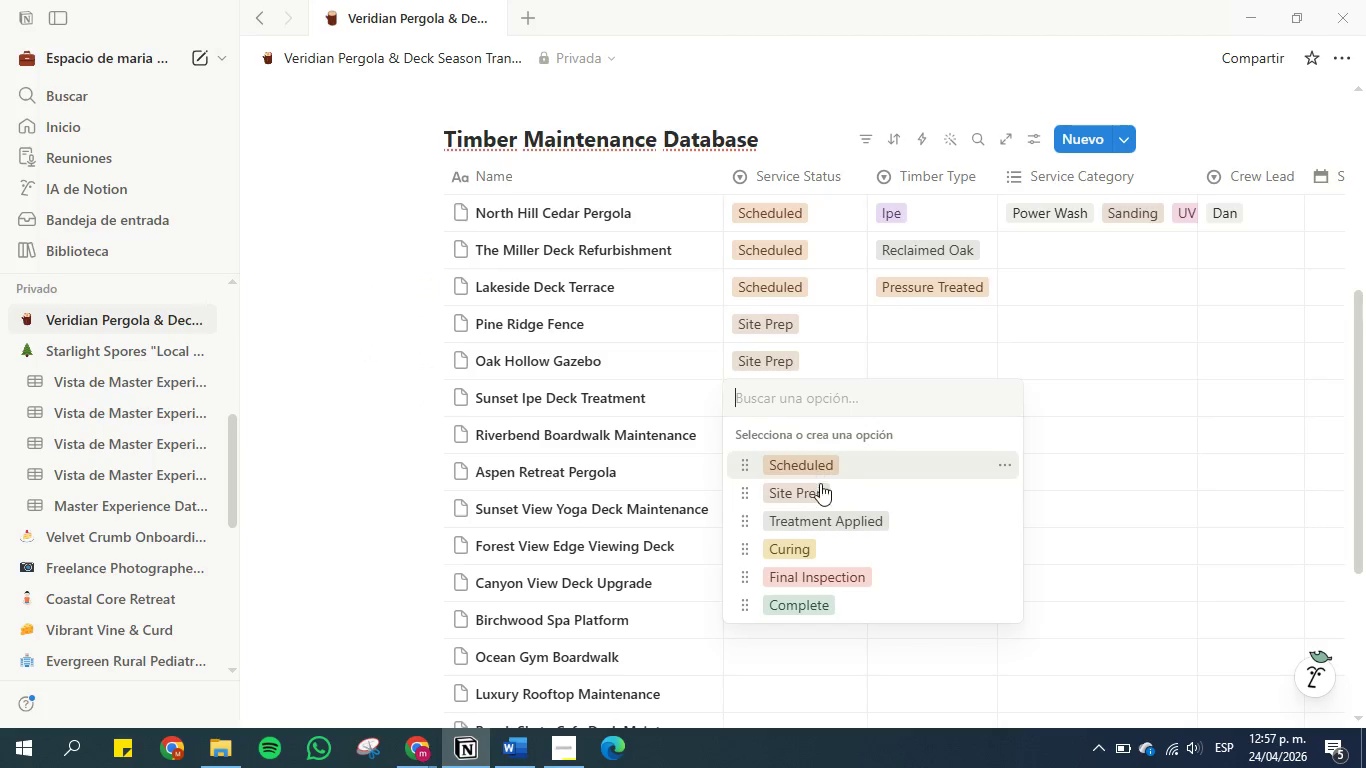 
left_click([821, 490])
 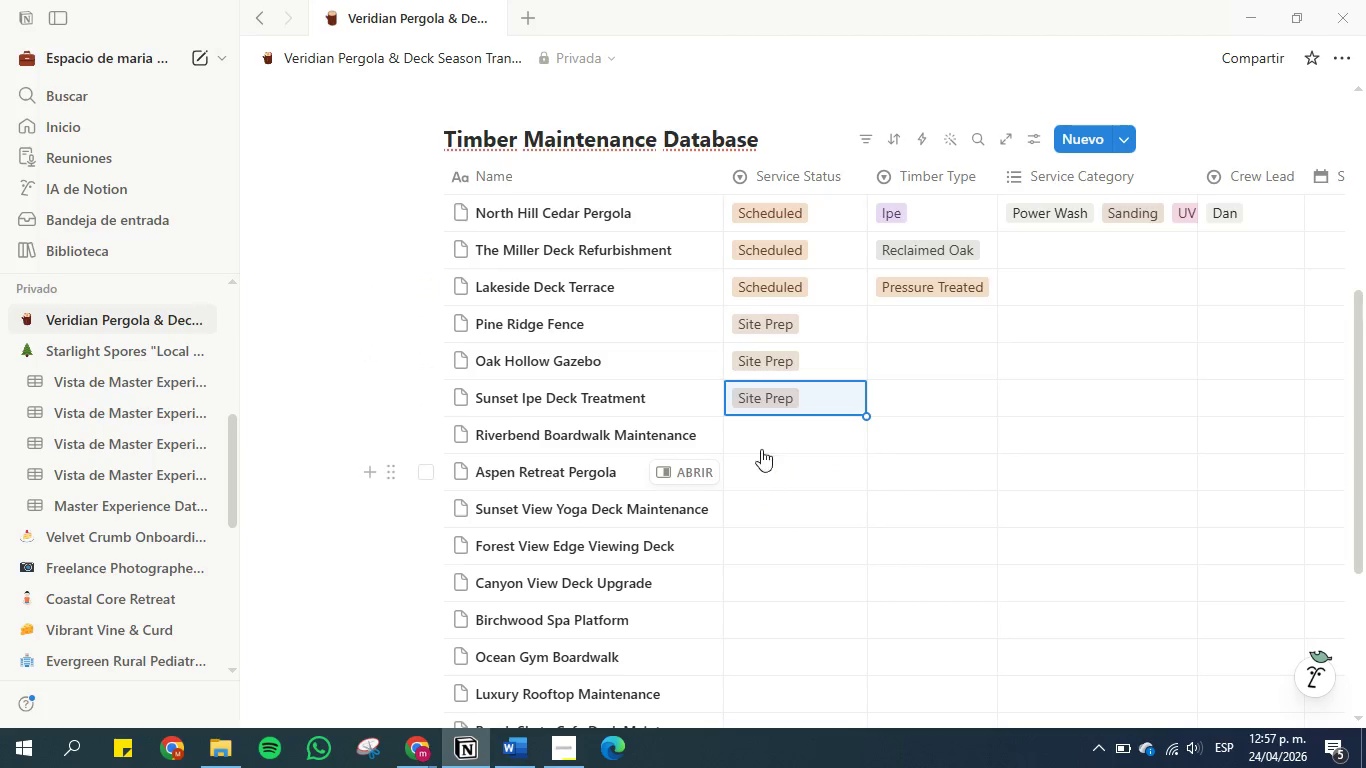 
left_click([759, 428])
 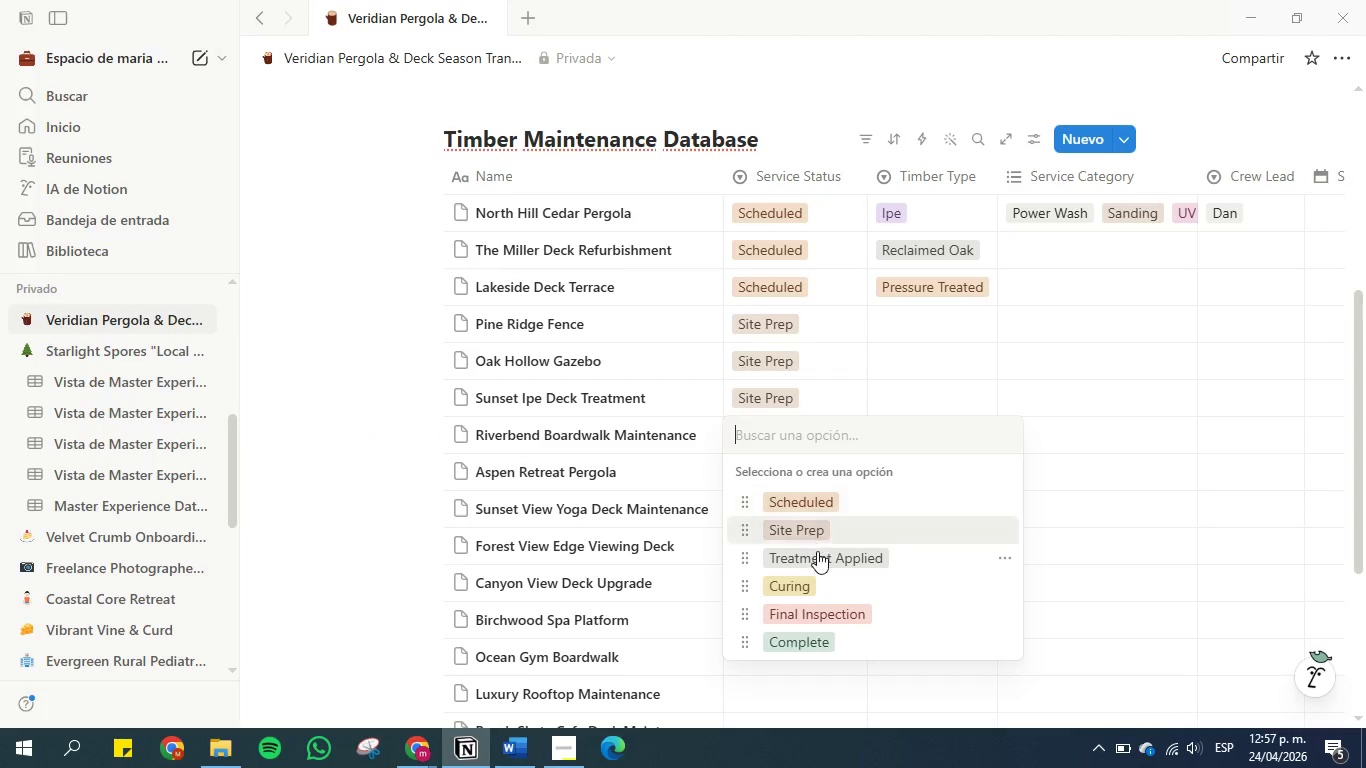 
left_click([818, 554])
 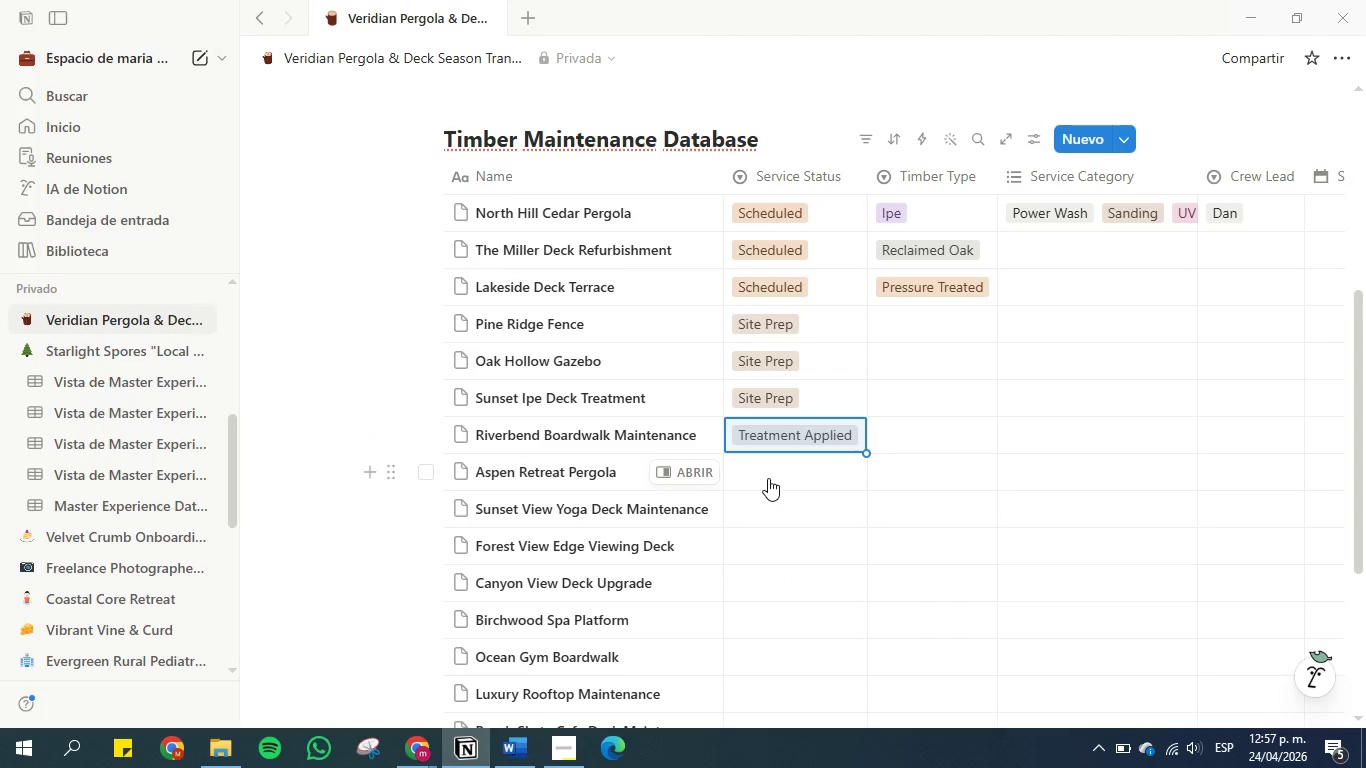 
left_click([768, 478])
 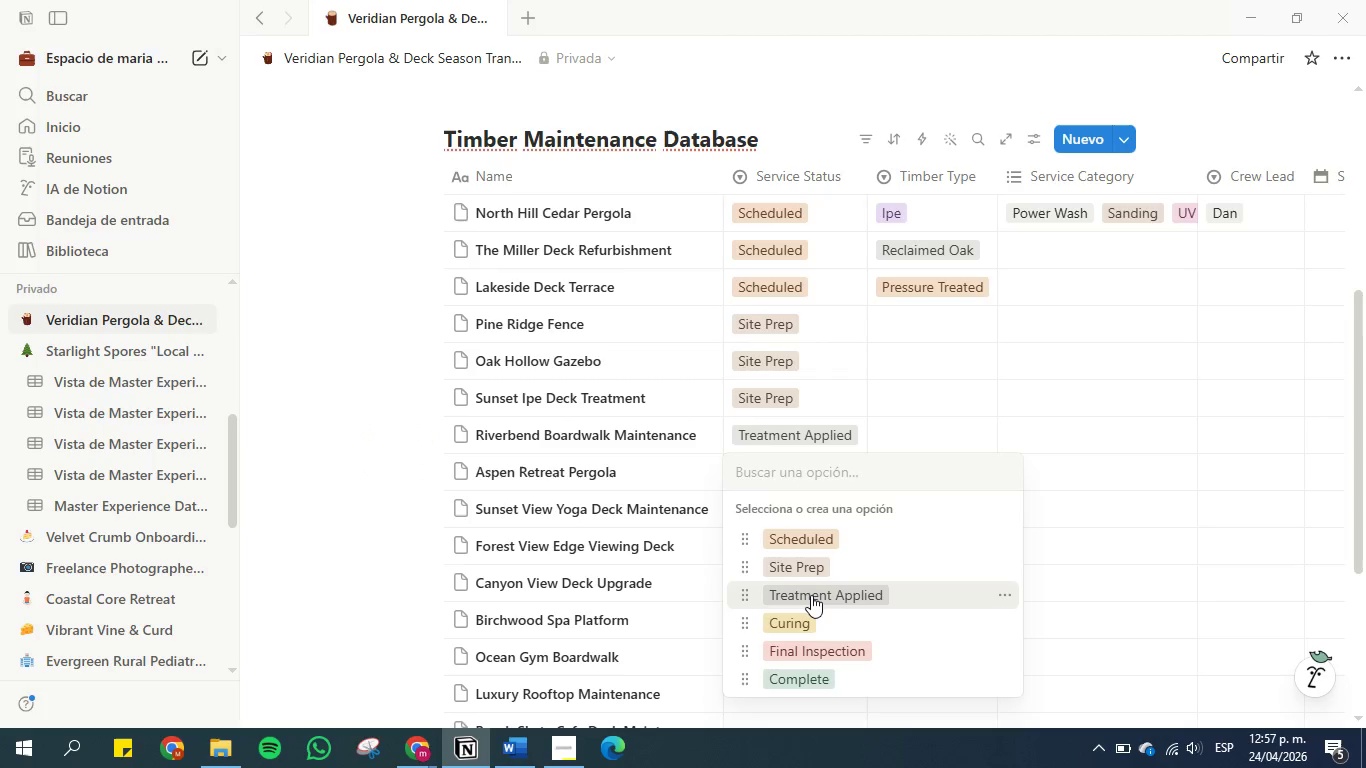 
left_click([811, 595])
 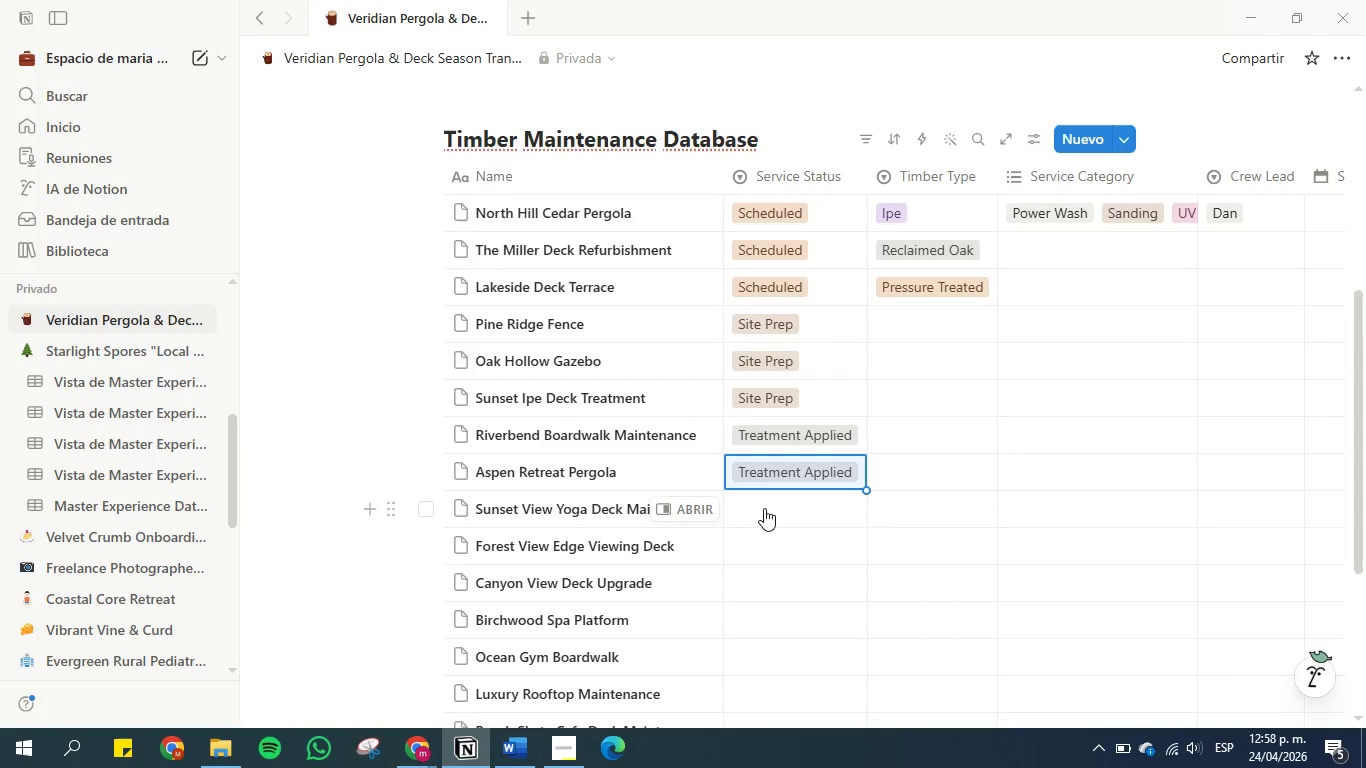 
wait(6.02)
 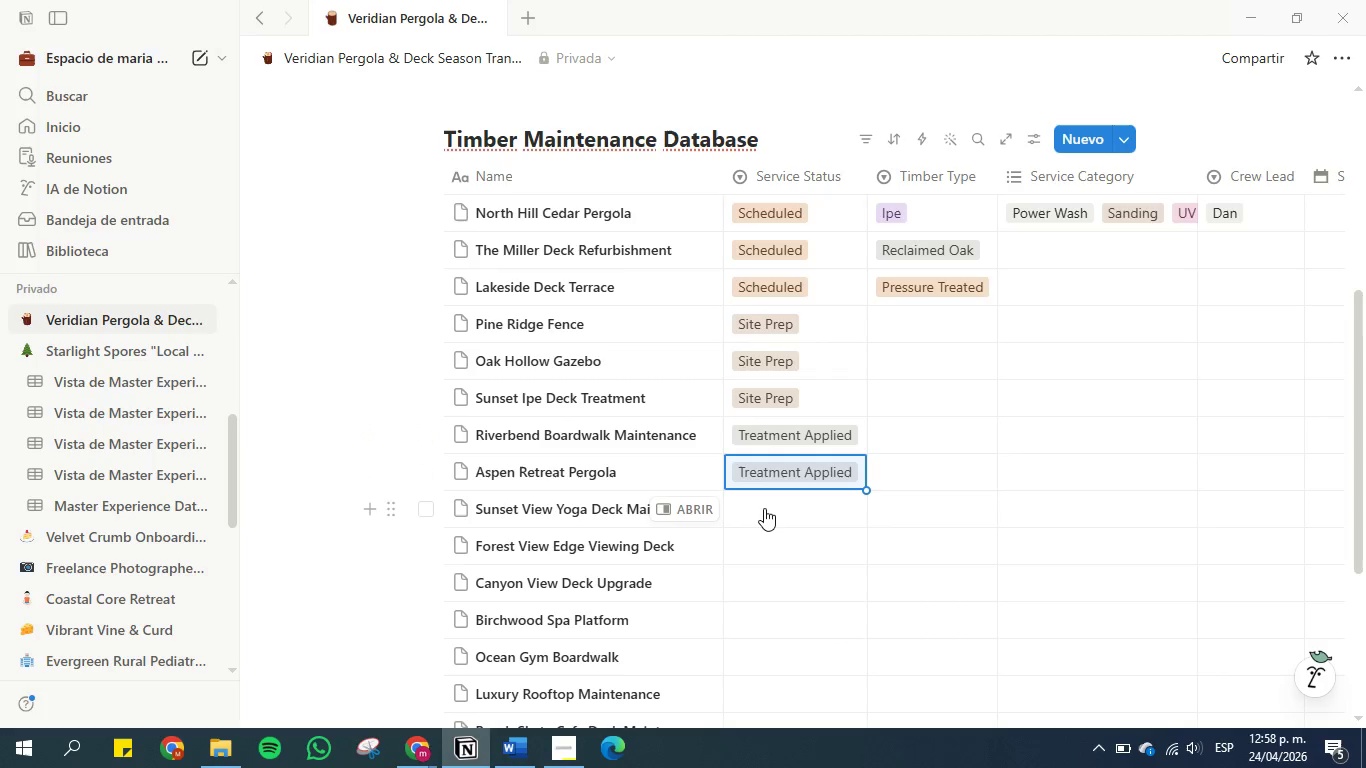 
left_click([761, 505])
 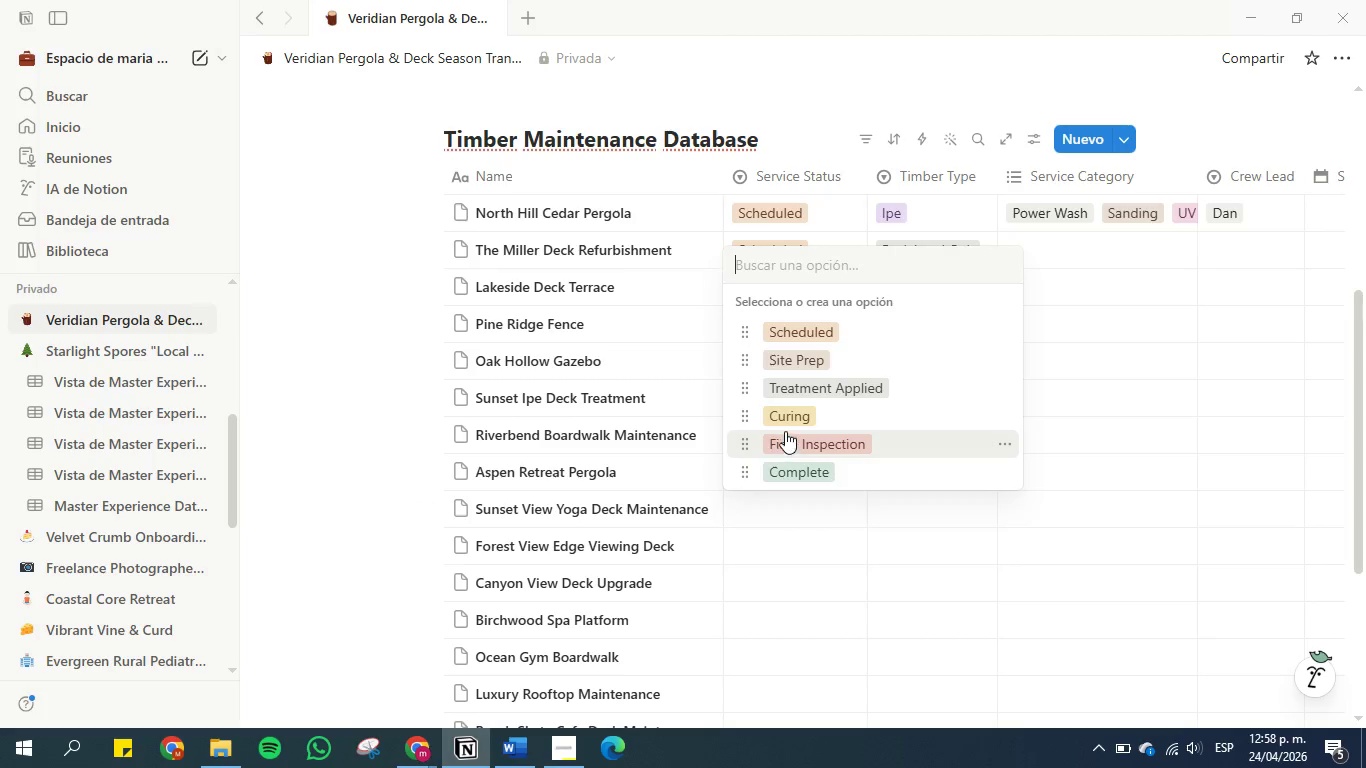 
left_click([786, 421])
 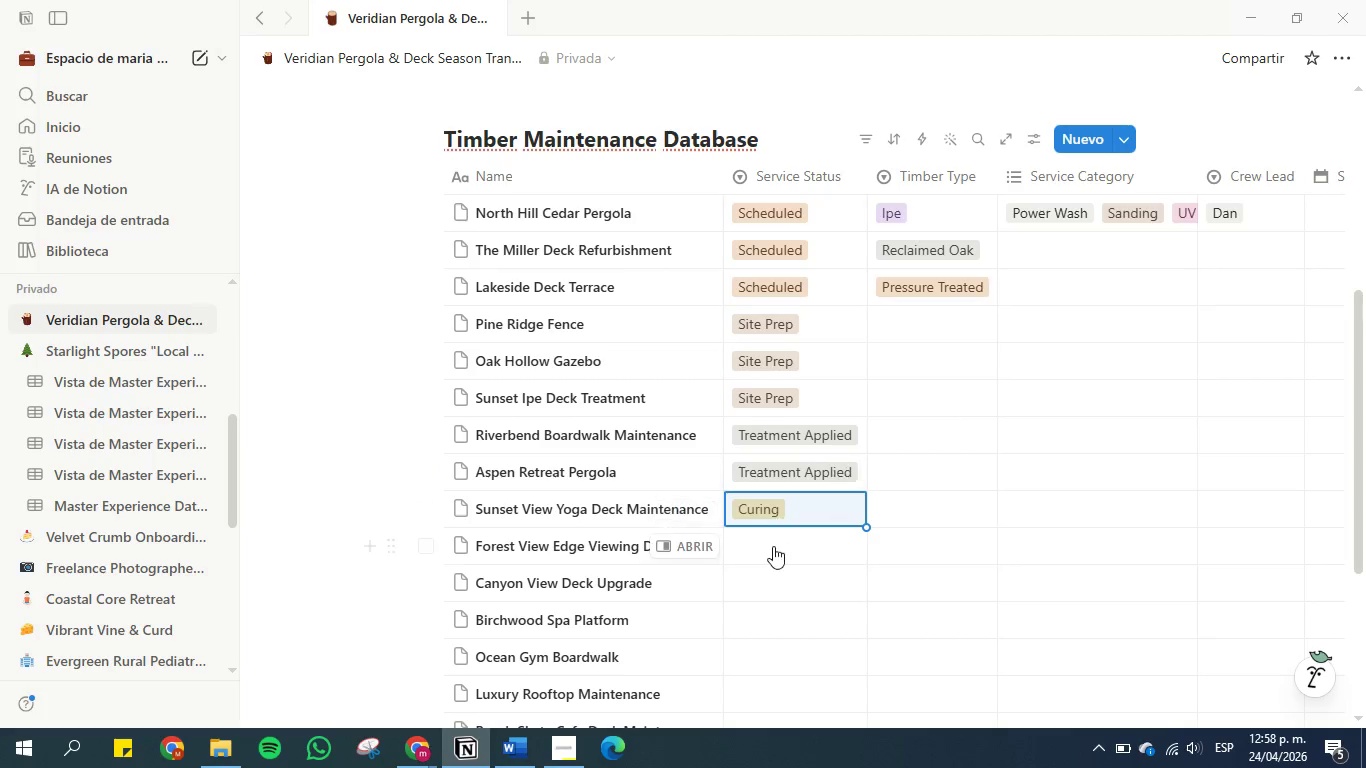 
left_click([773, 547])
 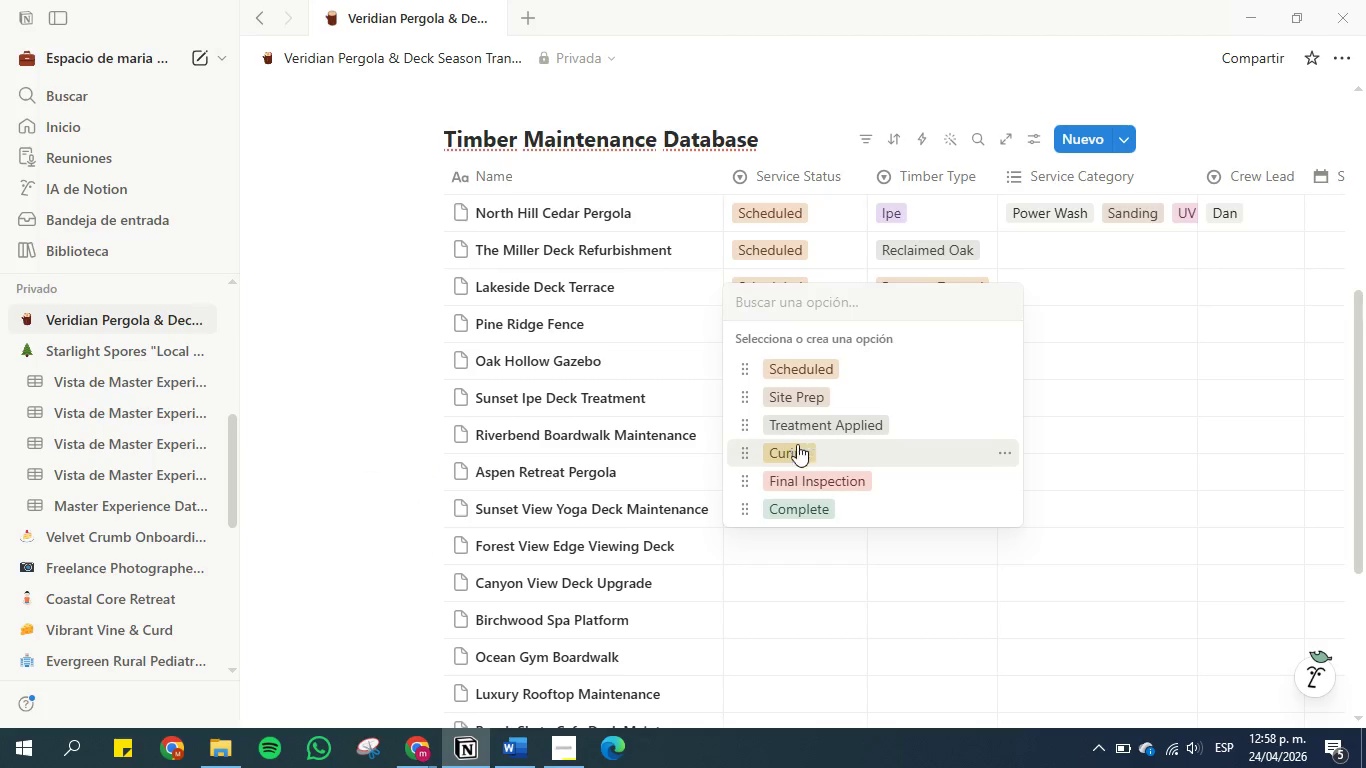 
left_click([799, 451])
 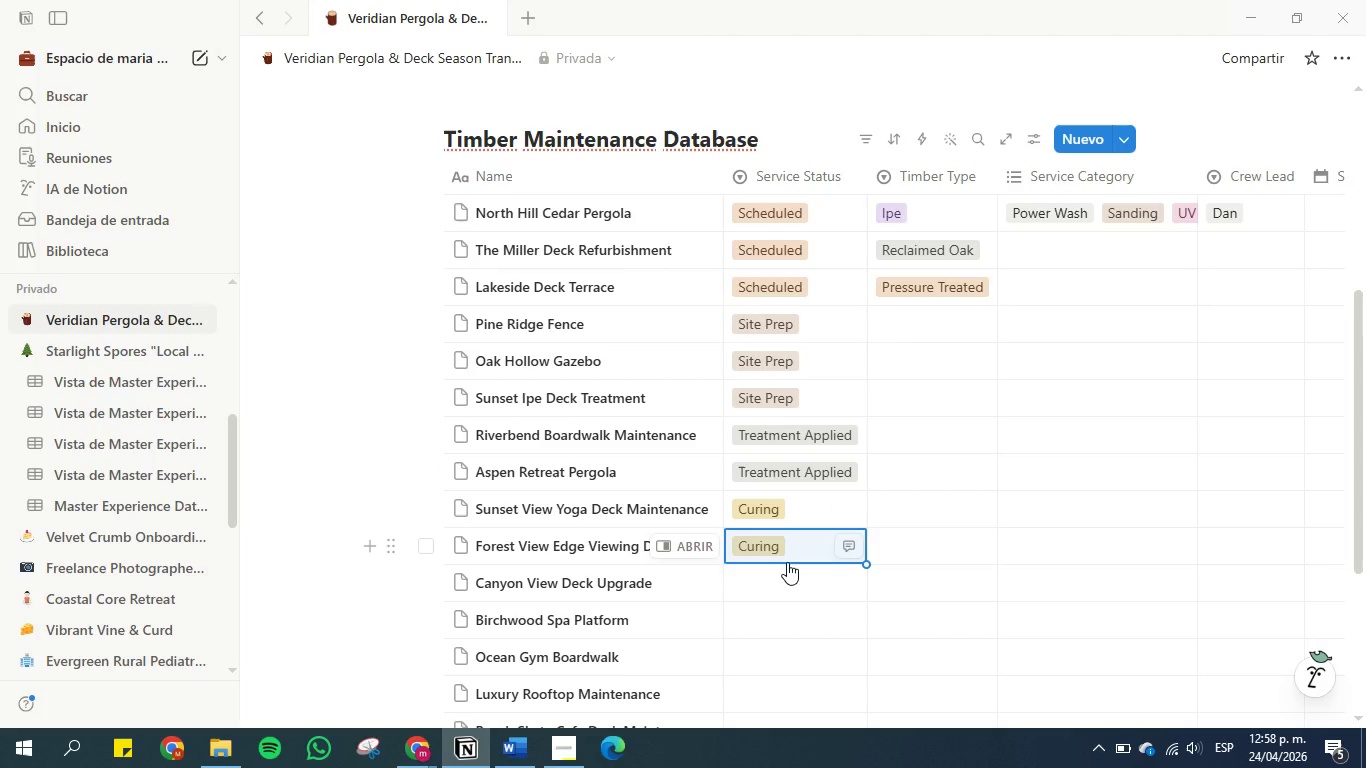 
left_click([789, 572])
 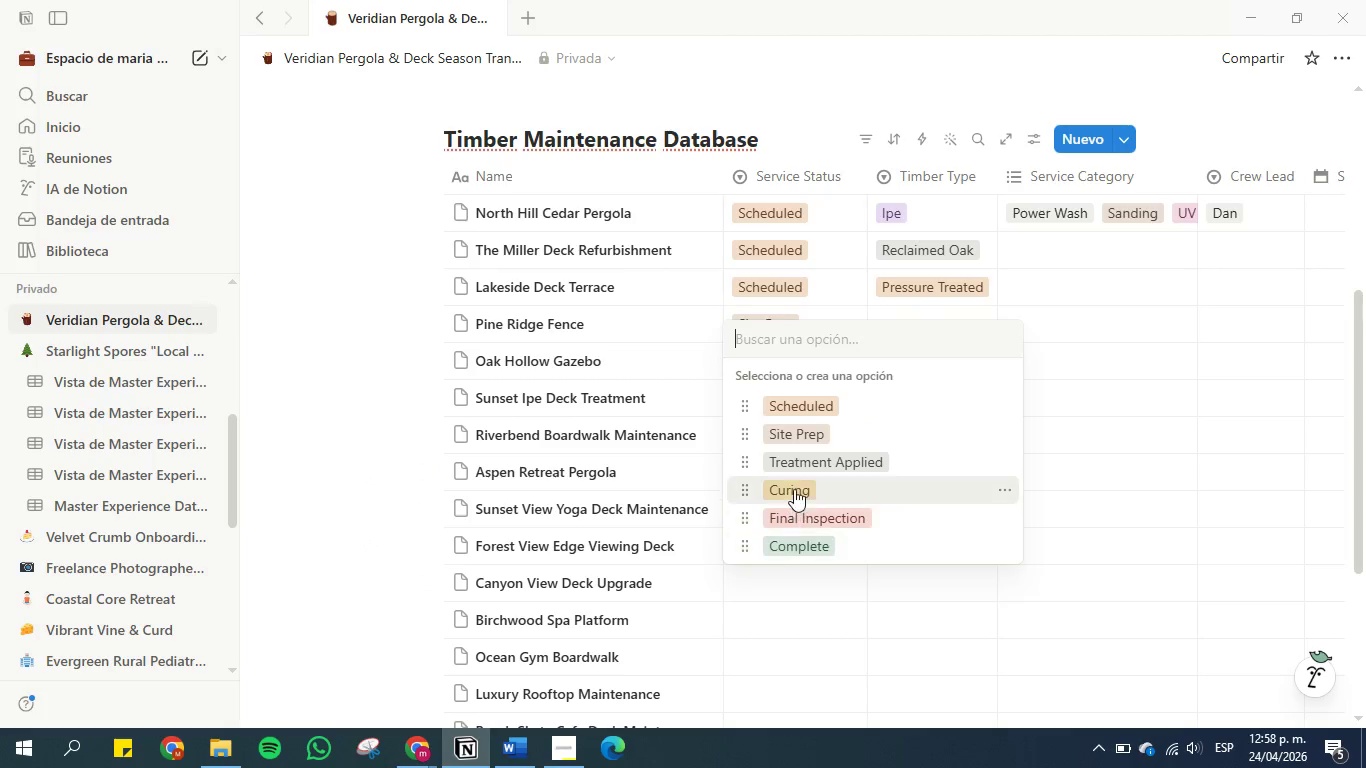 
left_click([794, 487])
 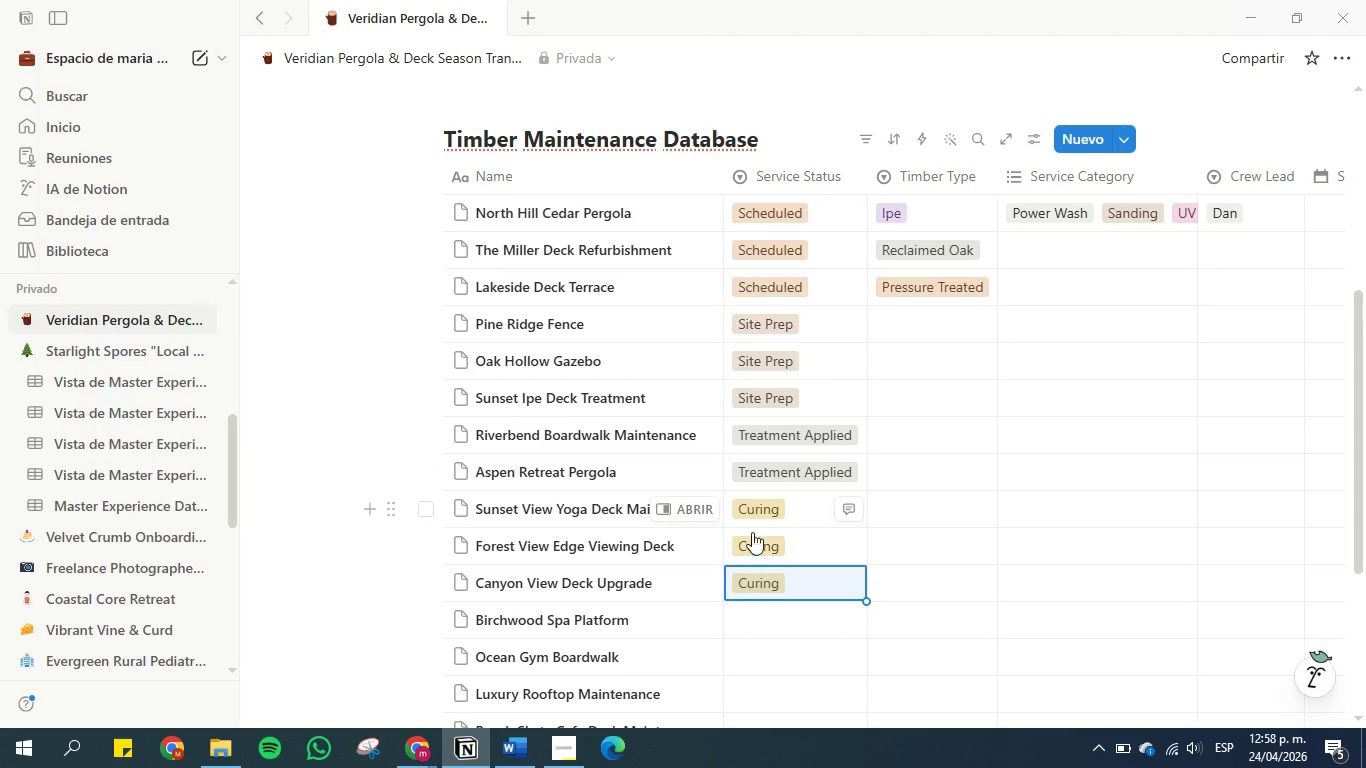 
scroll: coordinate [699, 597], scroll_direction: down, amount: 3.0
 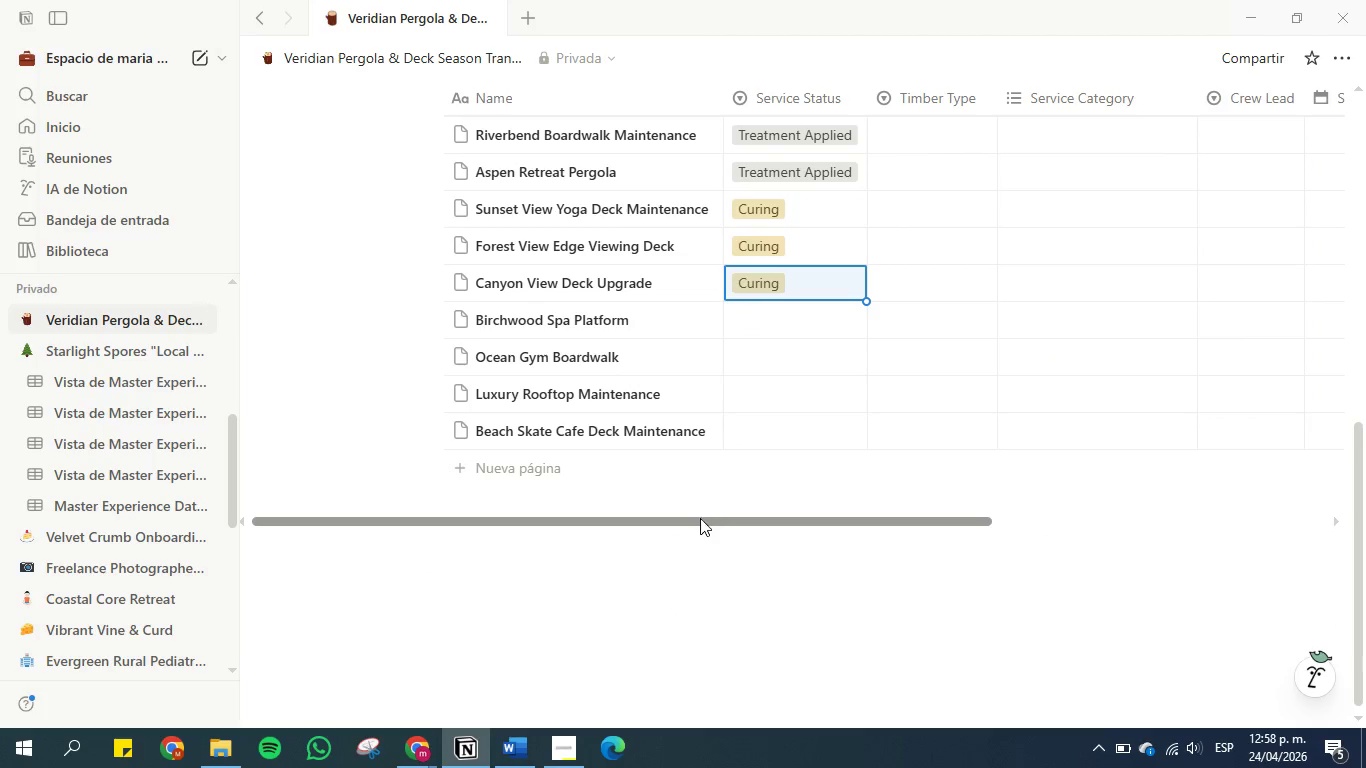 
left_click_drag(start_coordinate=[700, 523], to_coordinate=[1142, 521])
 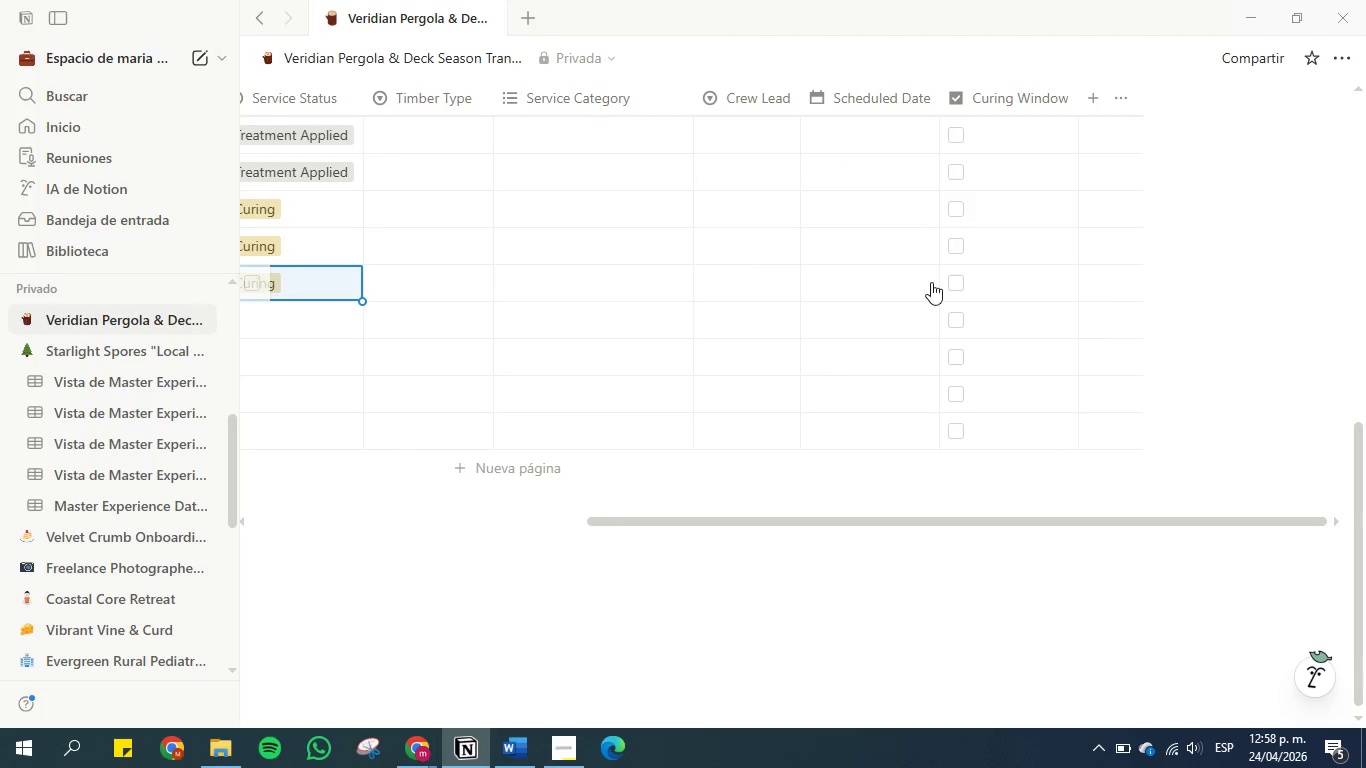 
left_click([961, 285])
 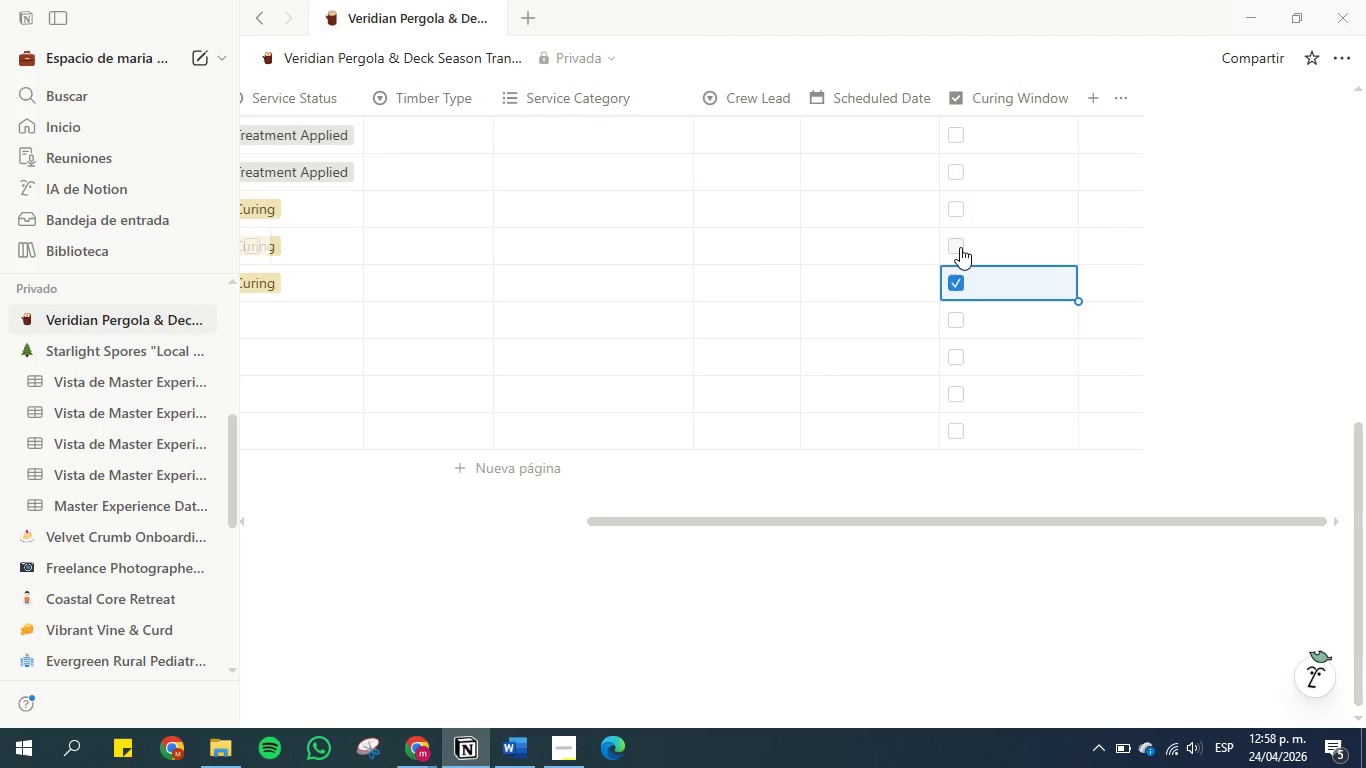 
left_click([960, 247])
 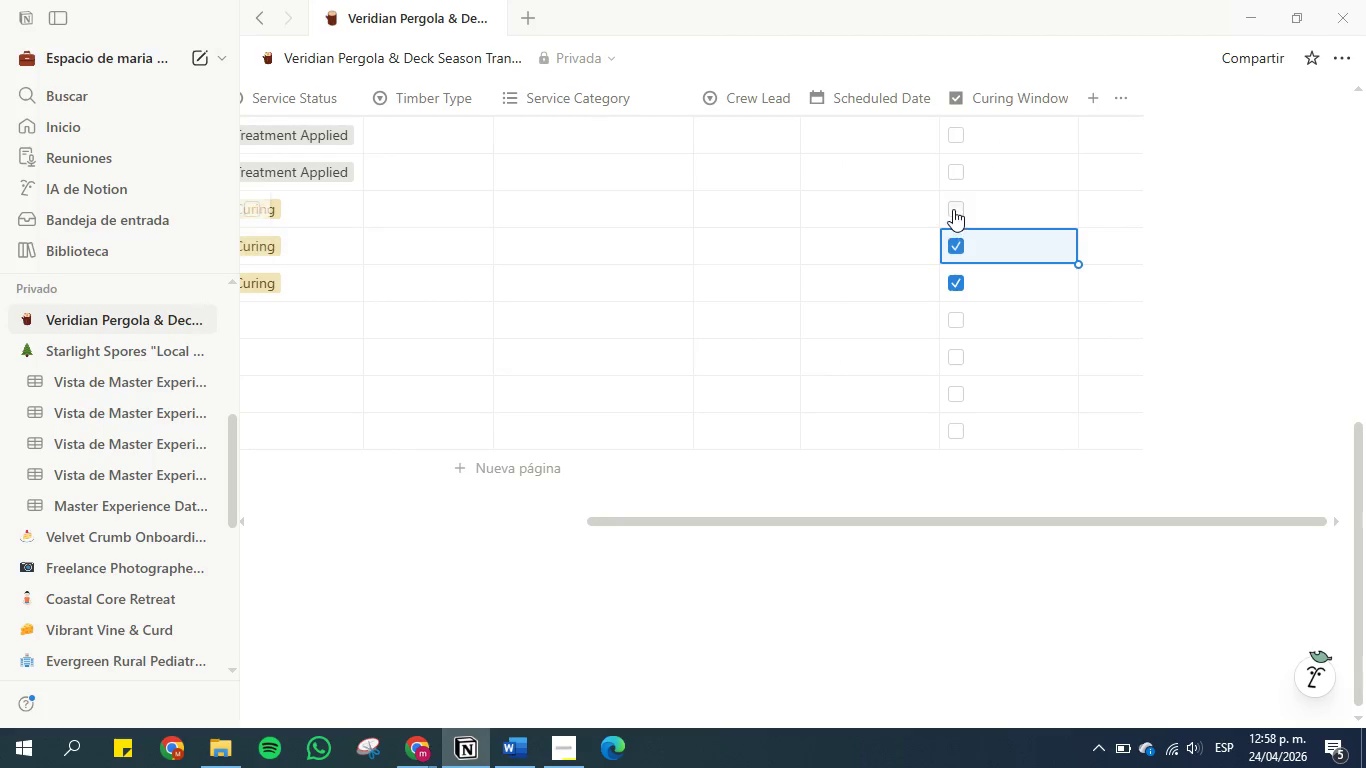 
left_click([953, 209])
 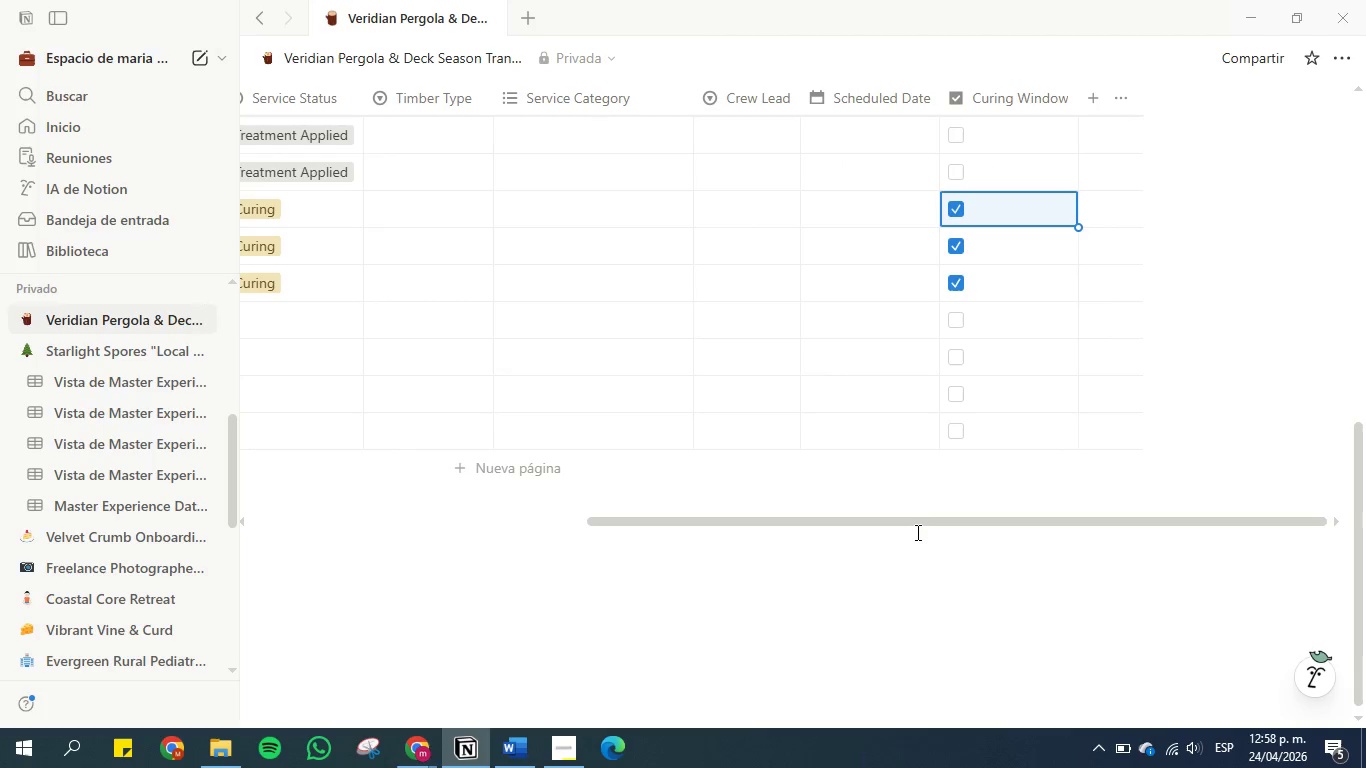 
left_click_drag(start_coordinate=[916, 513], to_coordinate=[665, 508])
 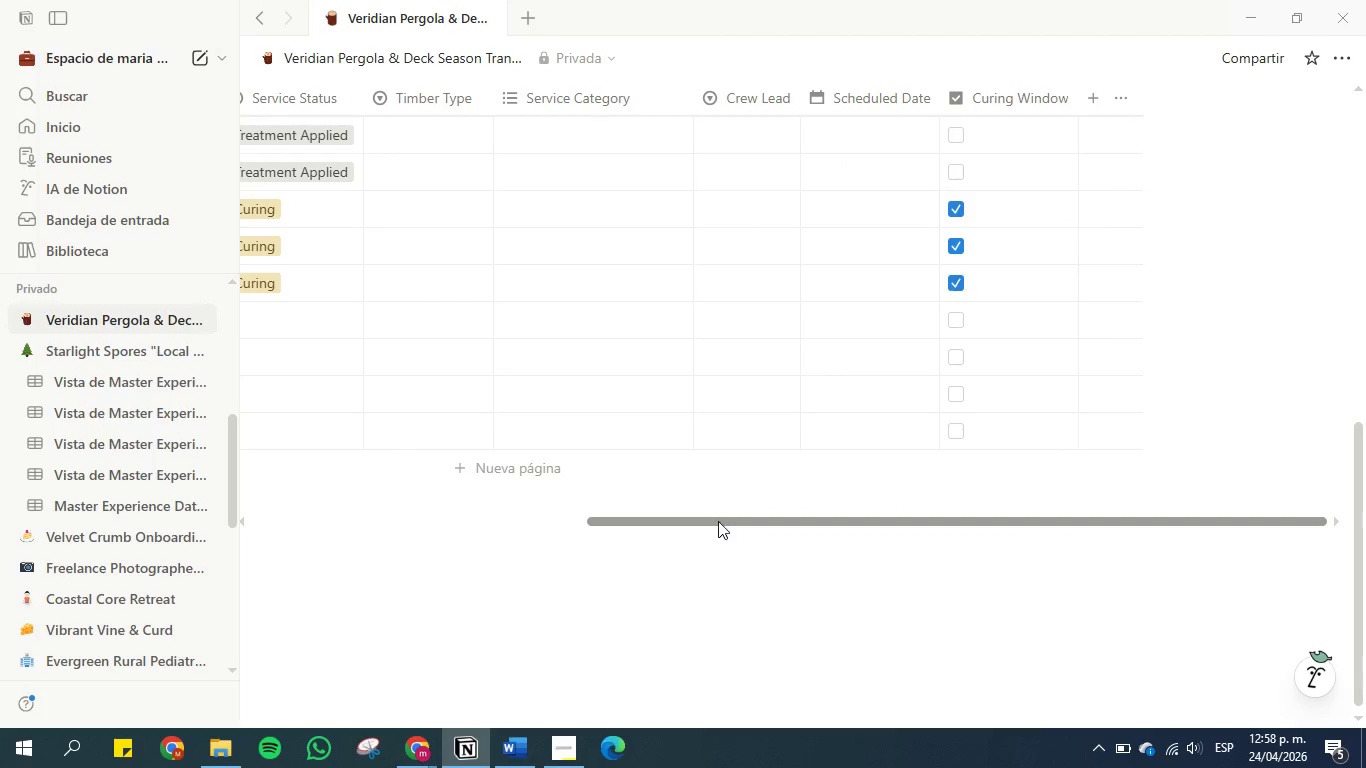 
left_click_drag(start_coordinate=[718, 519], to_coordinate=[430, 503])
 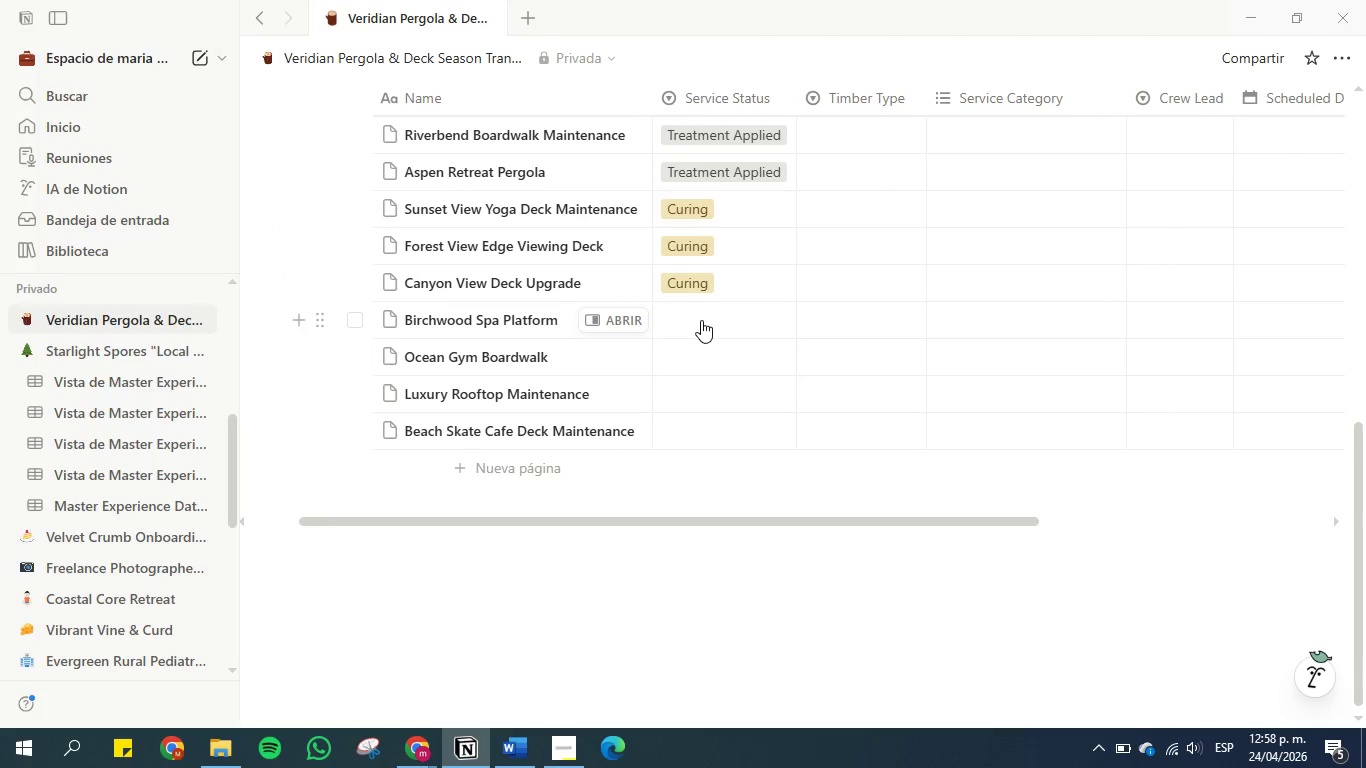 
left_click([701, 320])
 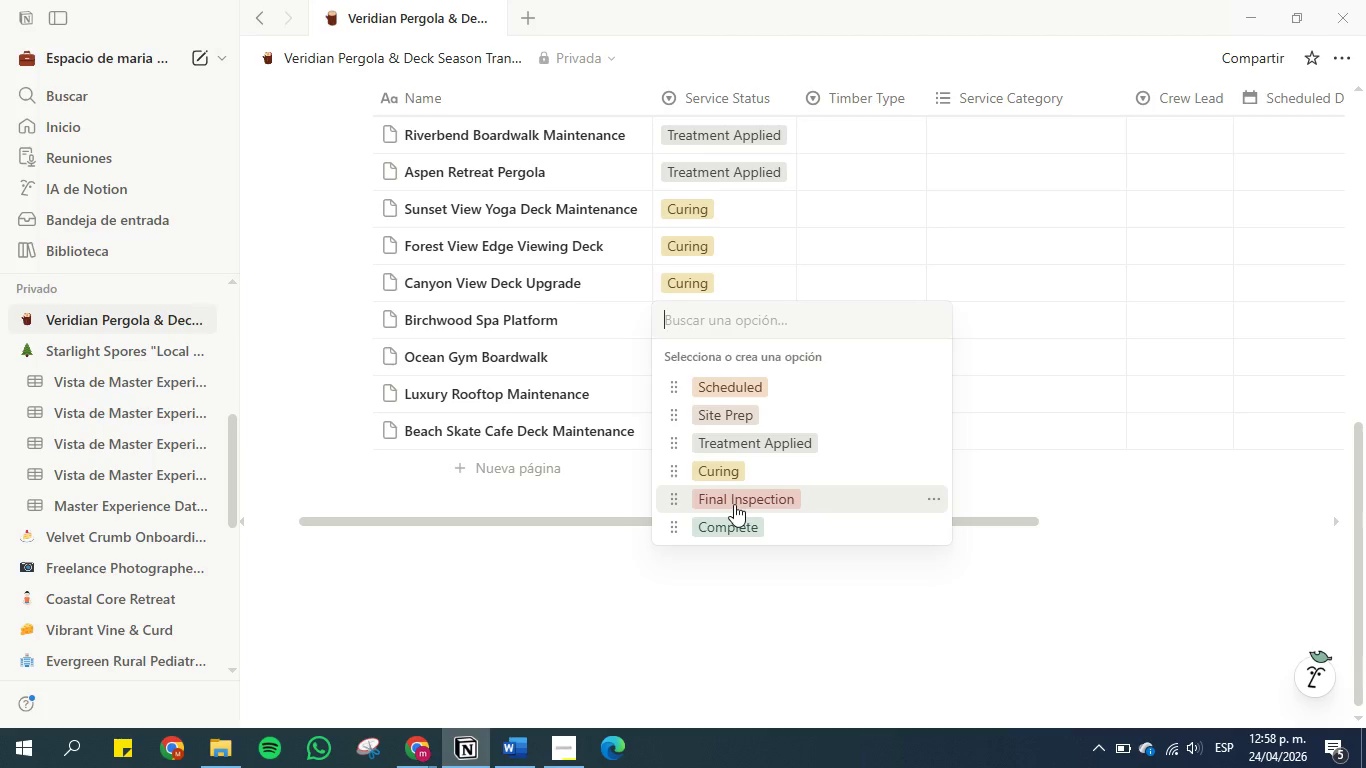 
left_click([734, 504])
 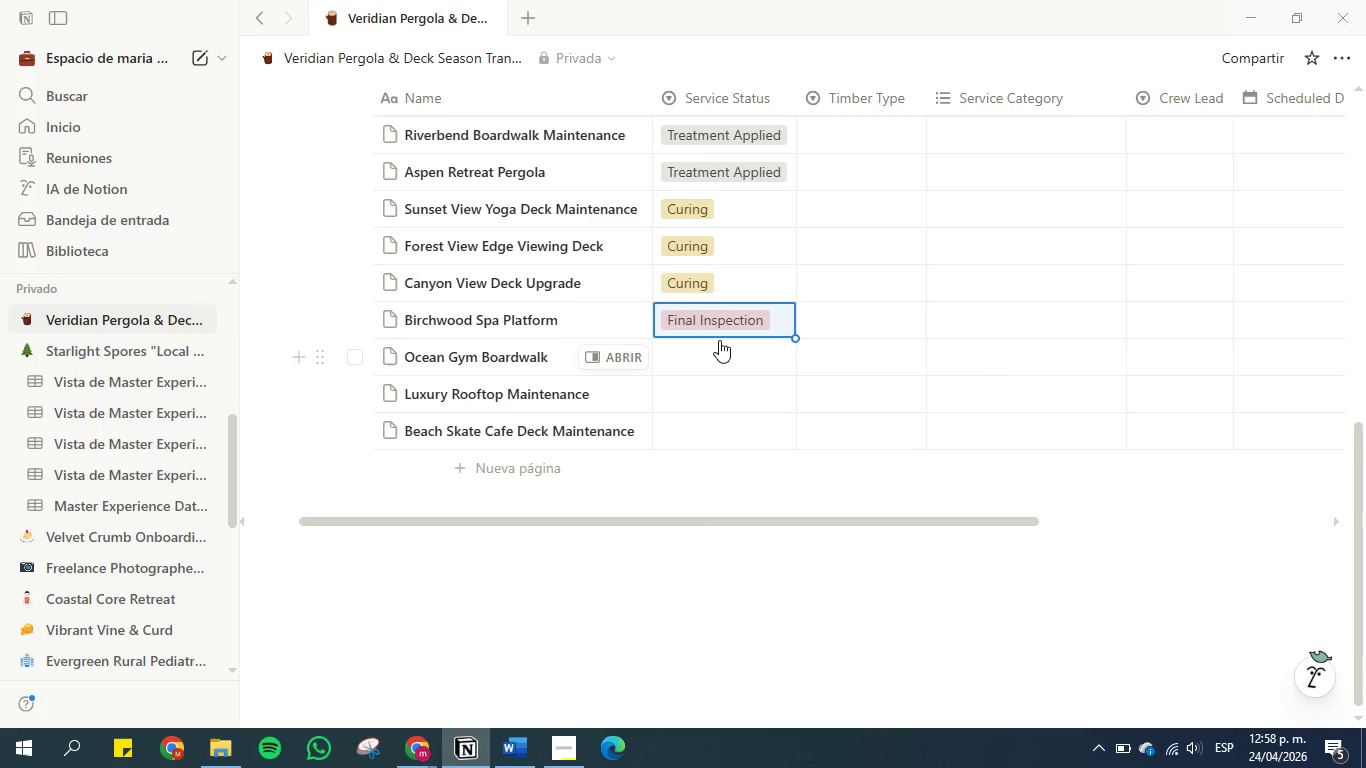 
left_click([719, 340])
 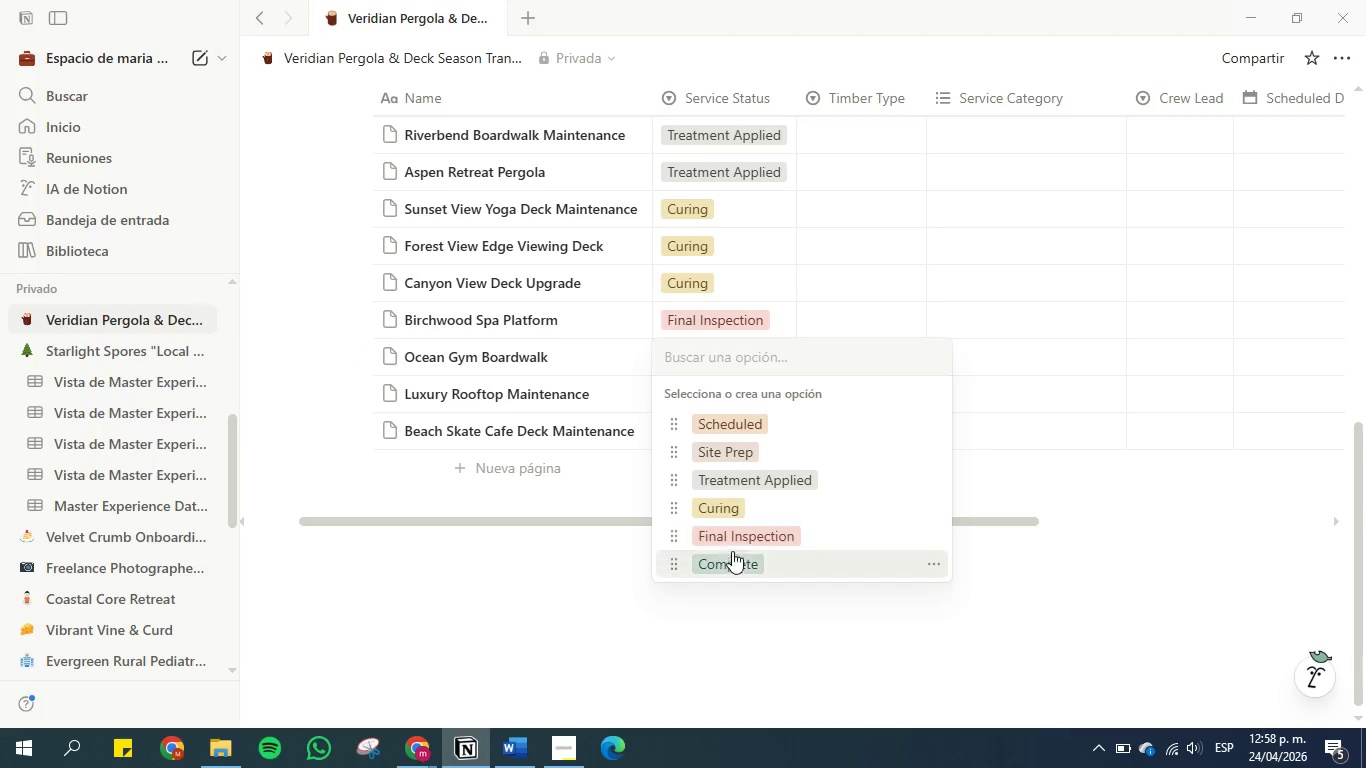 
left_click([735, 534])
 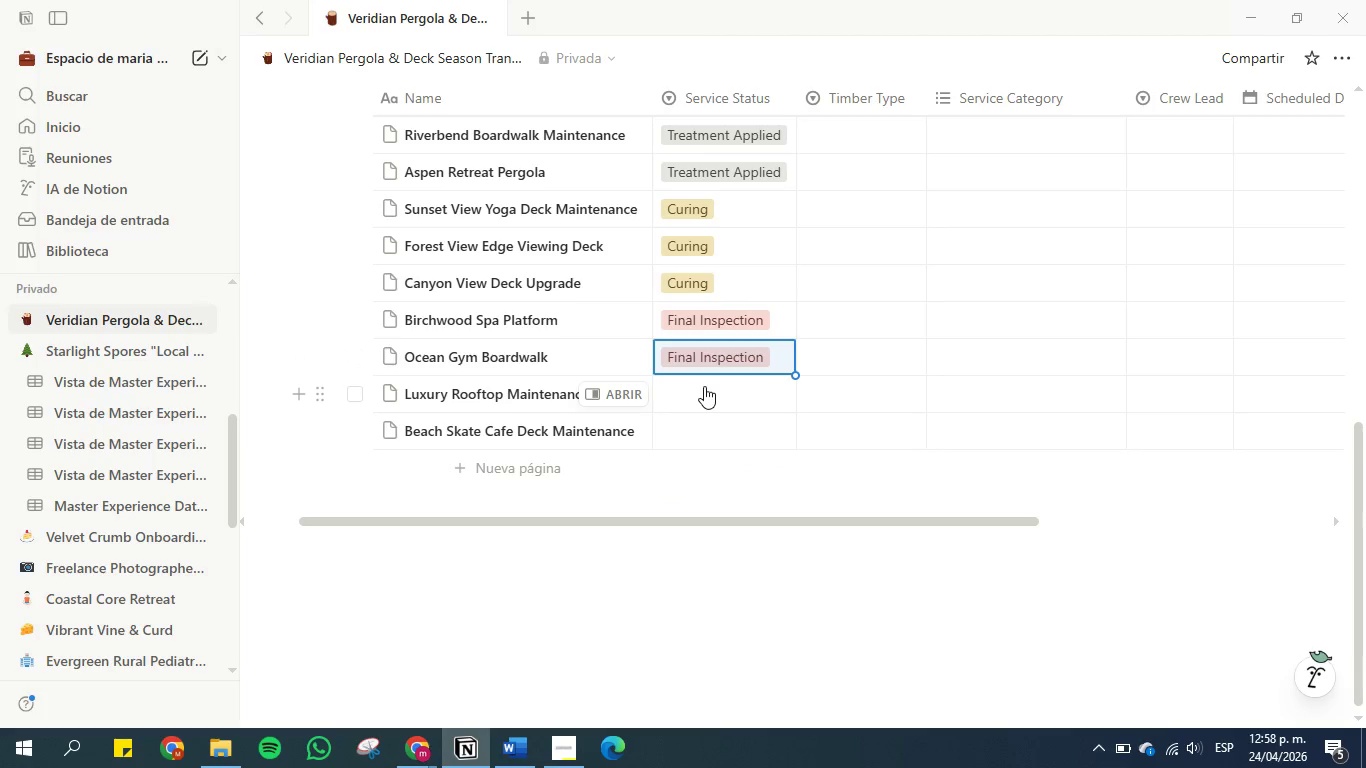 
left_click([704, 386])
 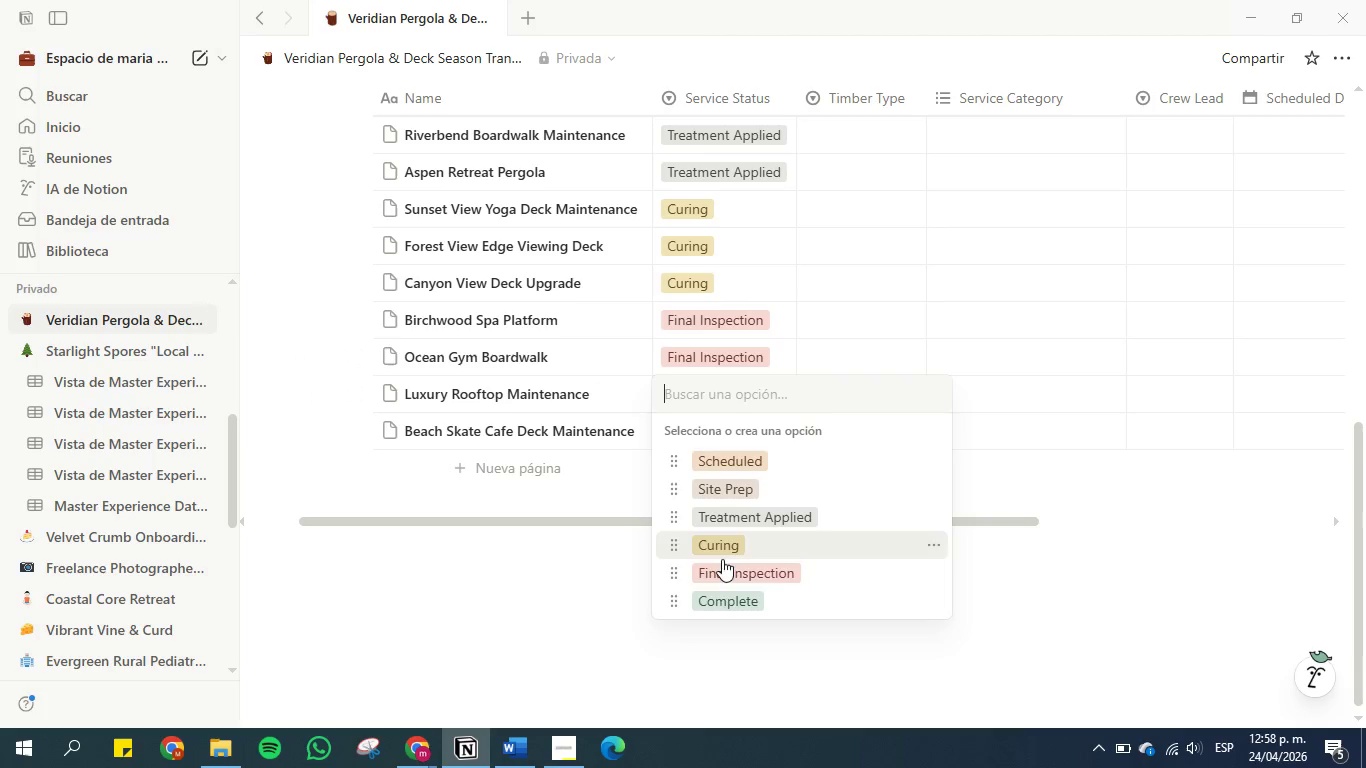 
left_click([732, 604])
 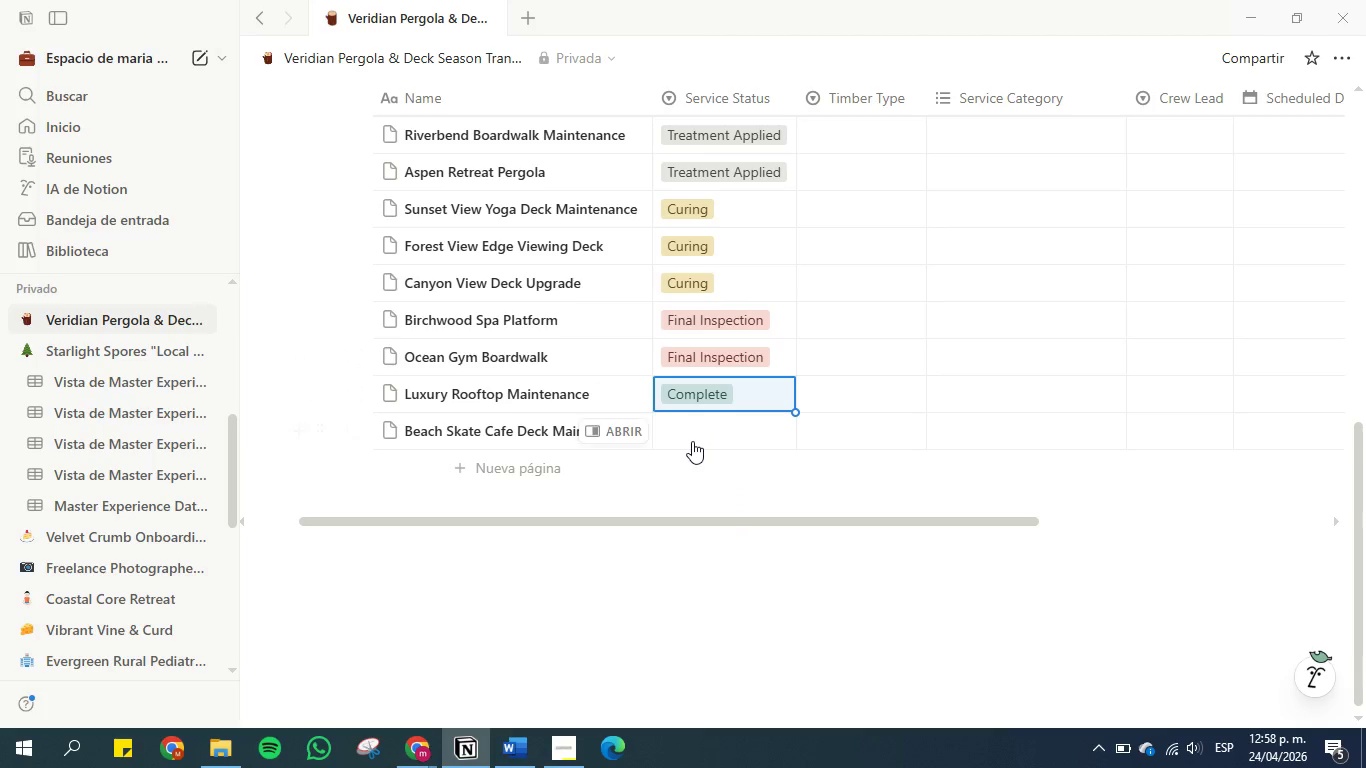 
left_click([692, 441])
 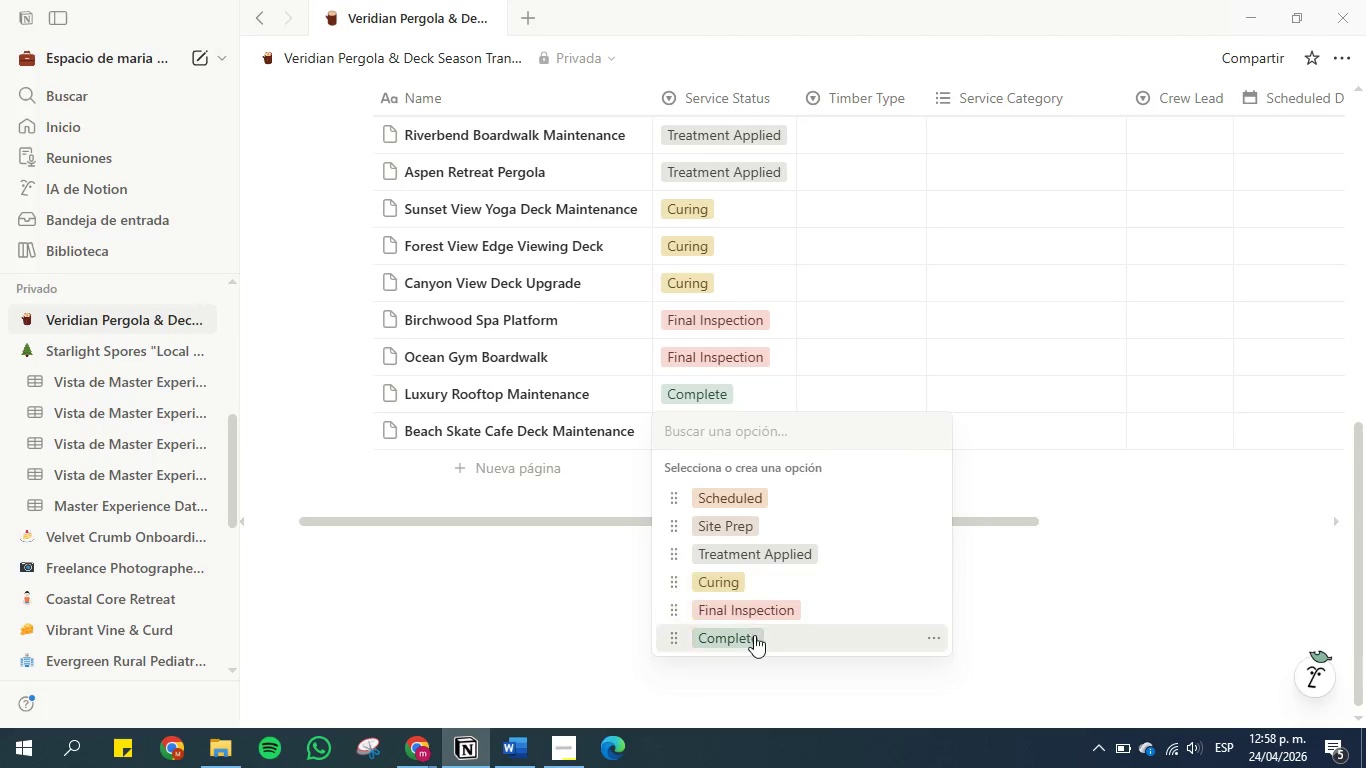 
left_click([755, 637])
 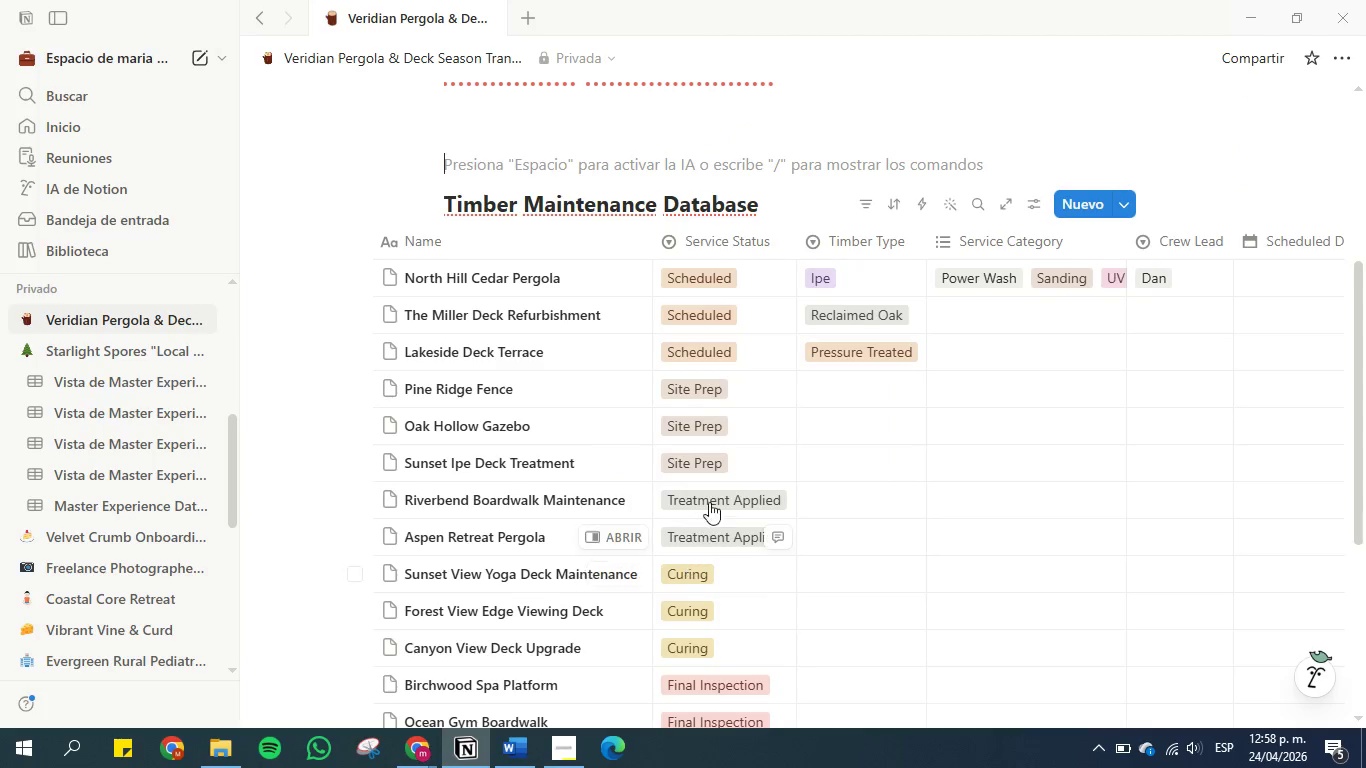 
scroll: coordinate [722, 475], scroll_direction: up, amount: 1.0
 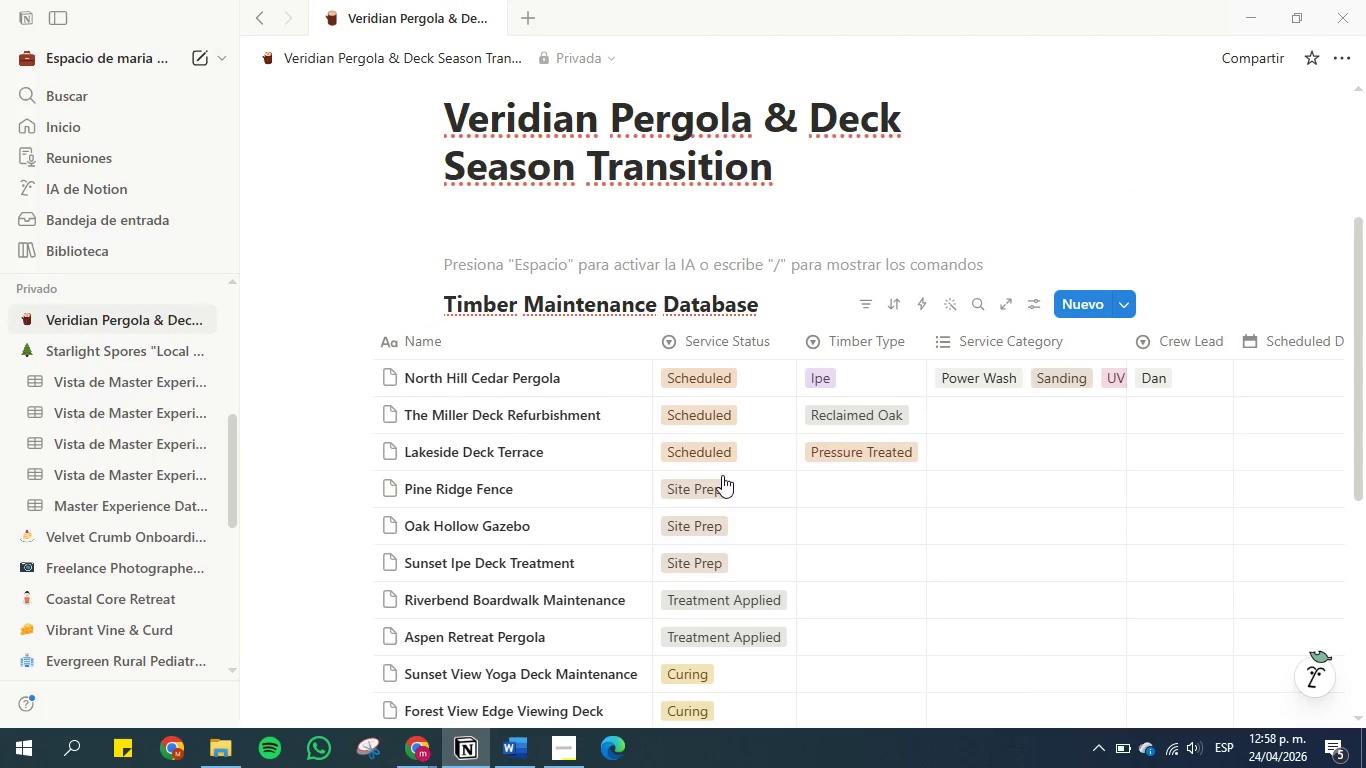 
scroll: coordinate [722, 475], scroll_direction: down, amount: 2.0
 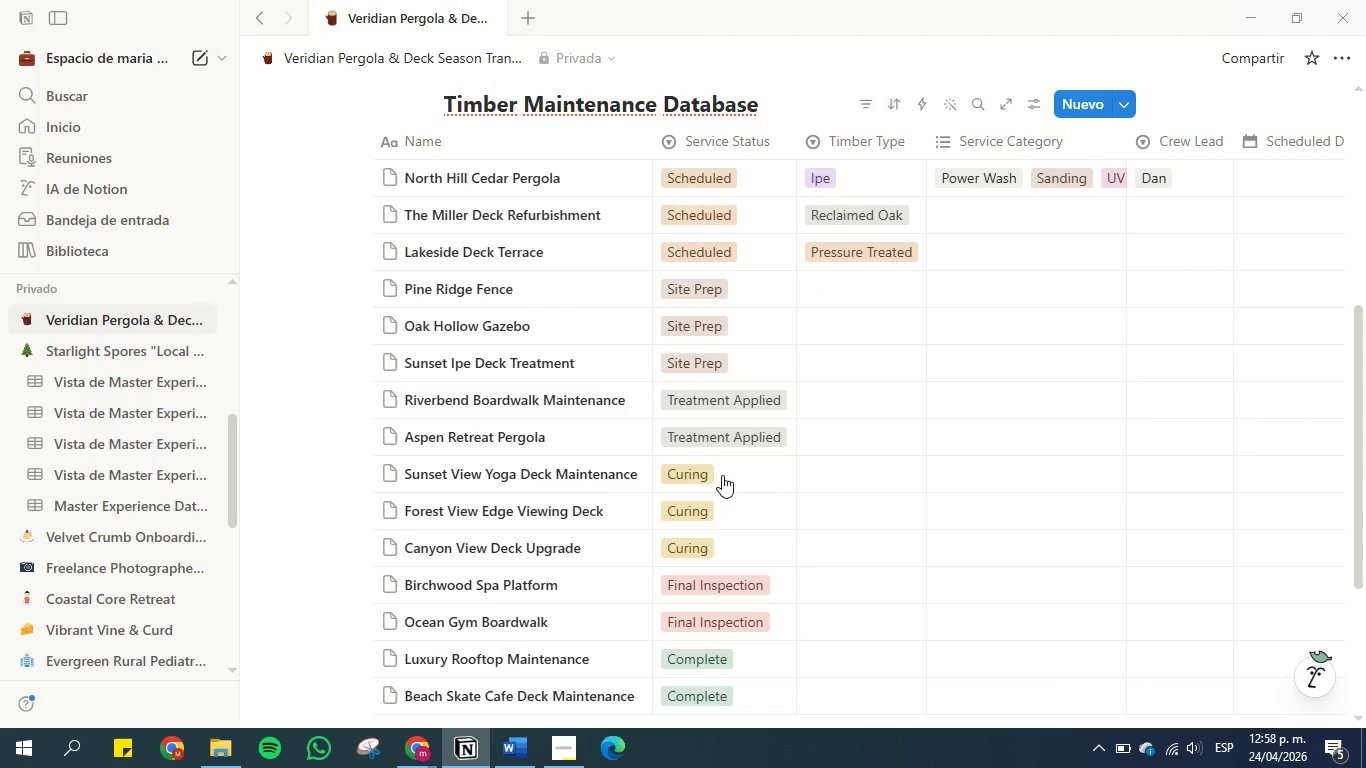 
wait(18.97)
 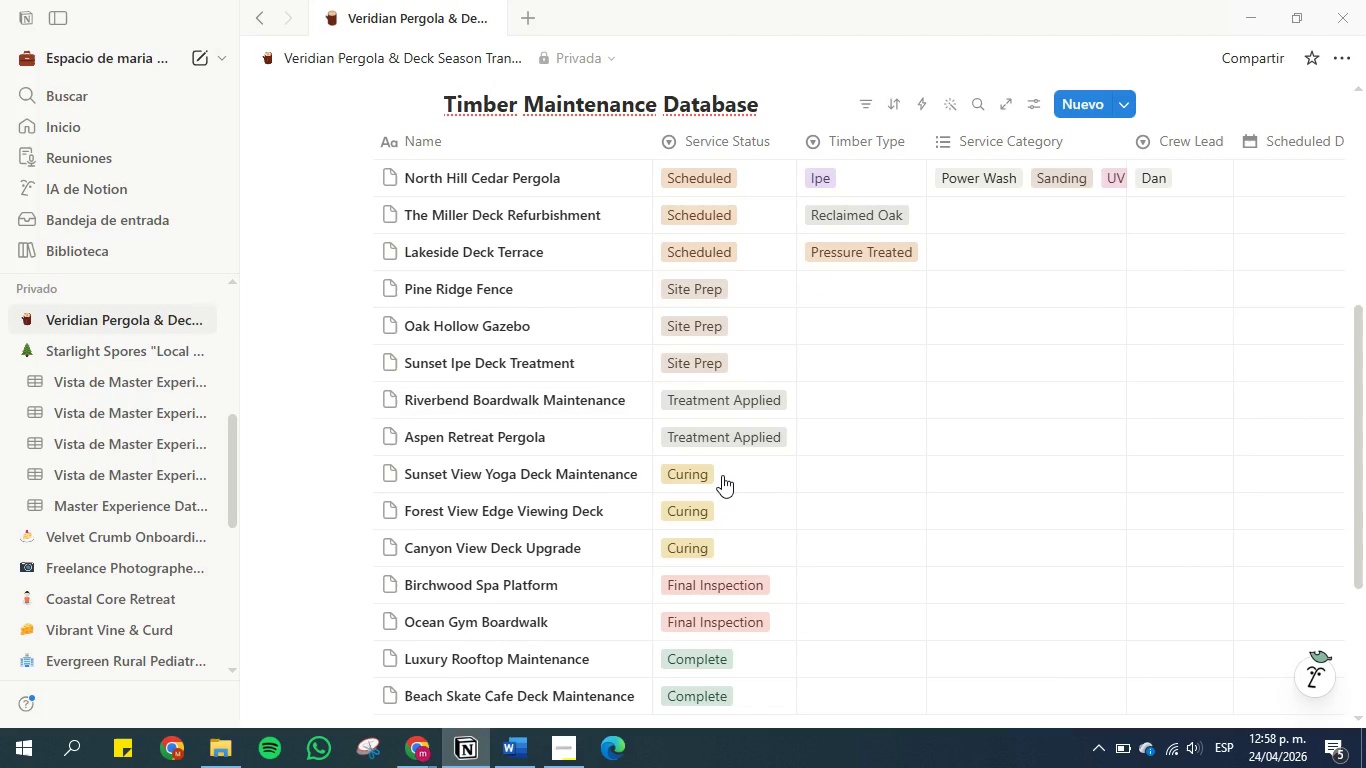 
left_click([576, 743])